 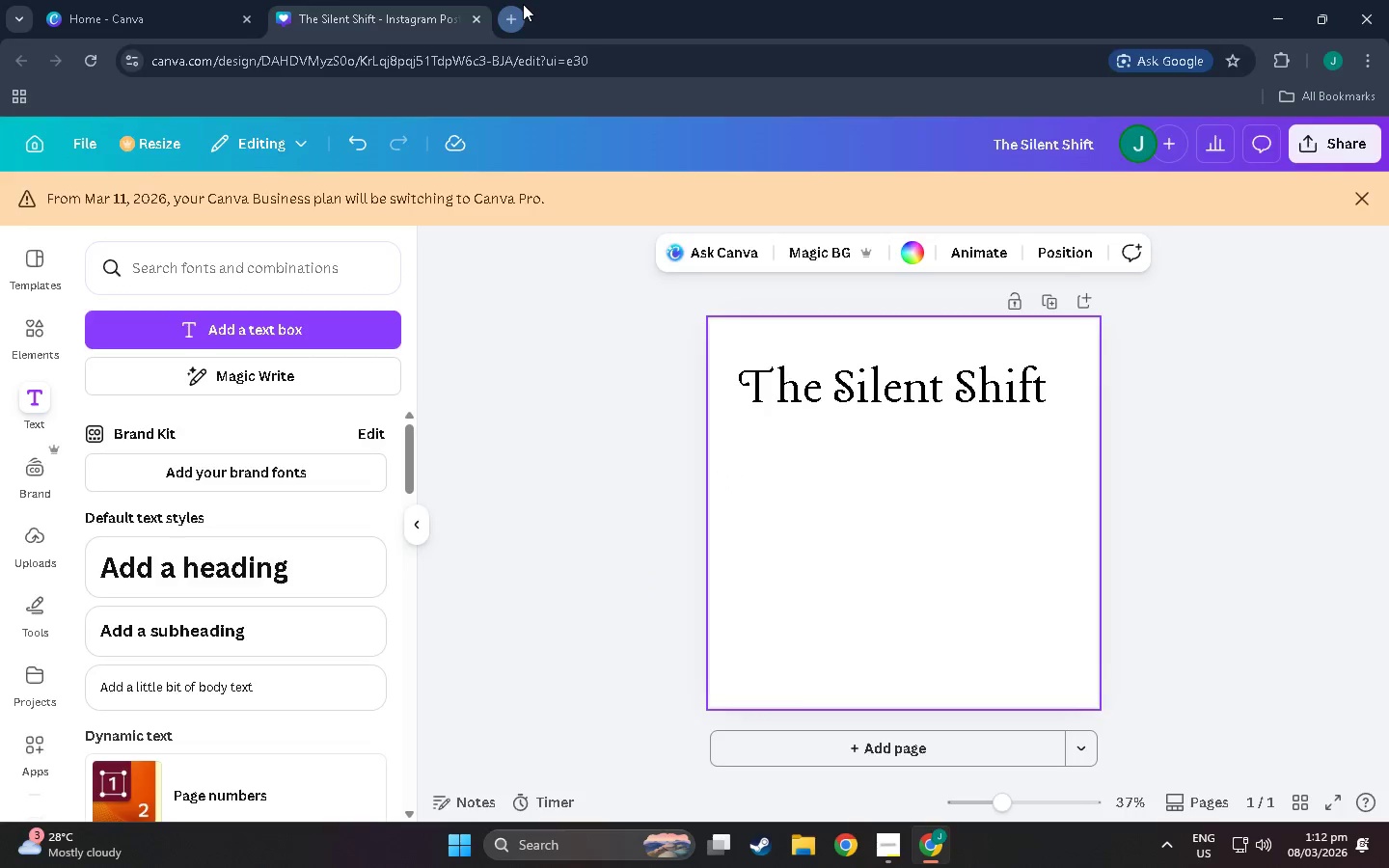 
key(Control+V)
 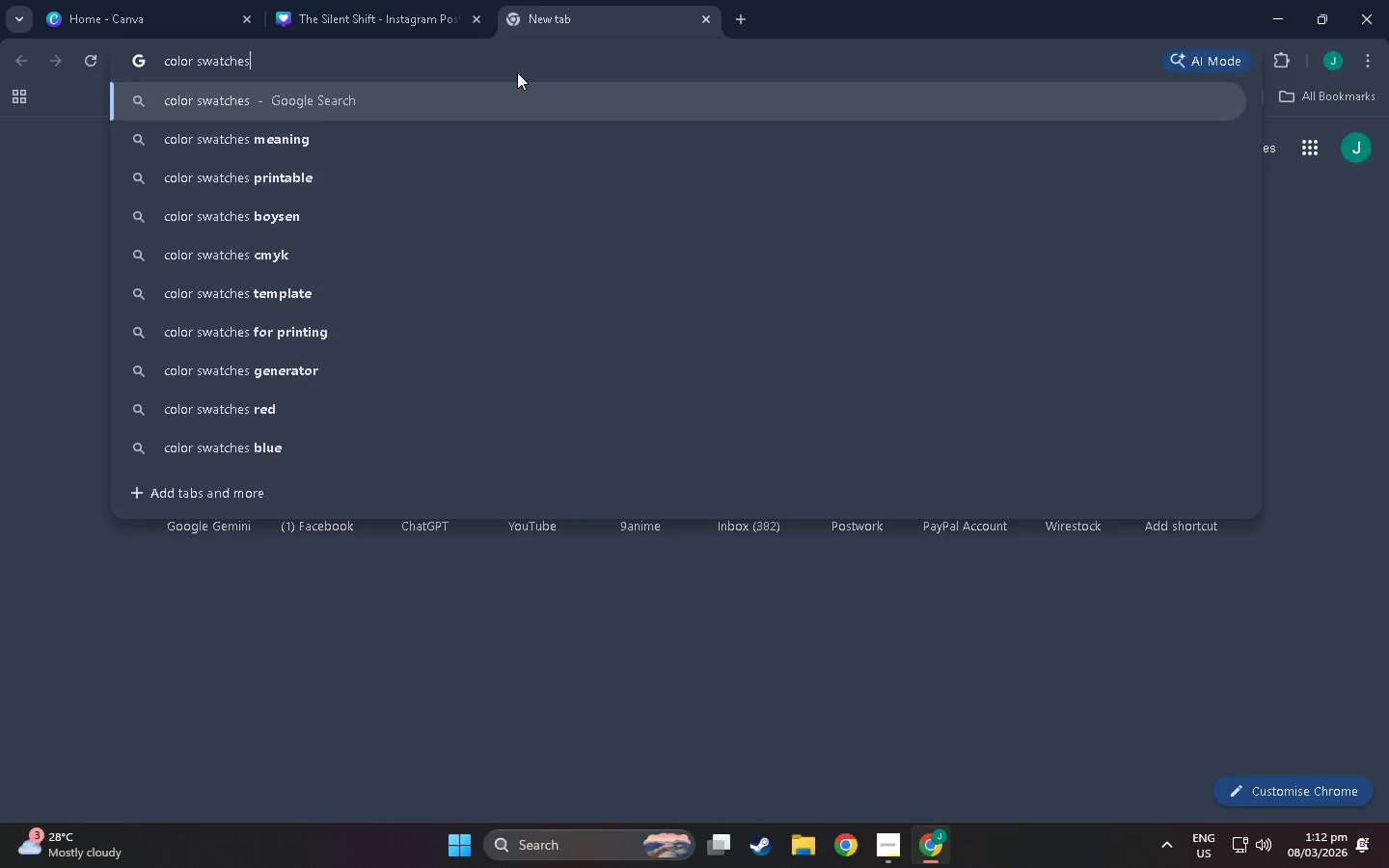 
key(NumpadEnter)
 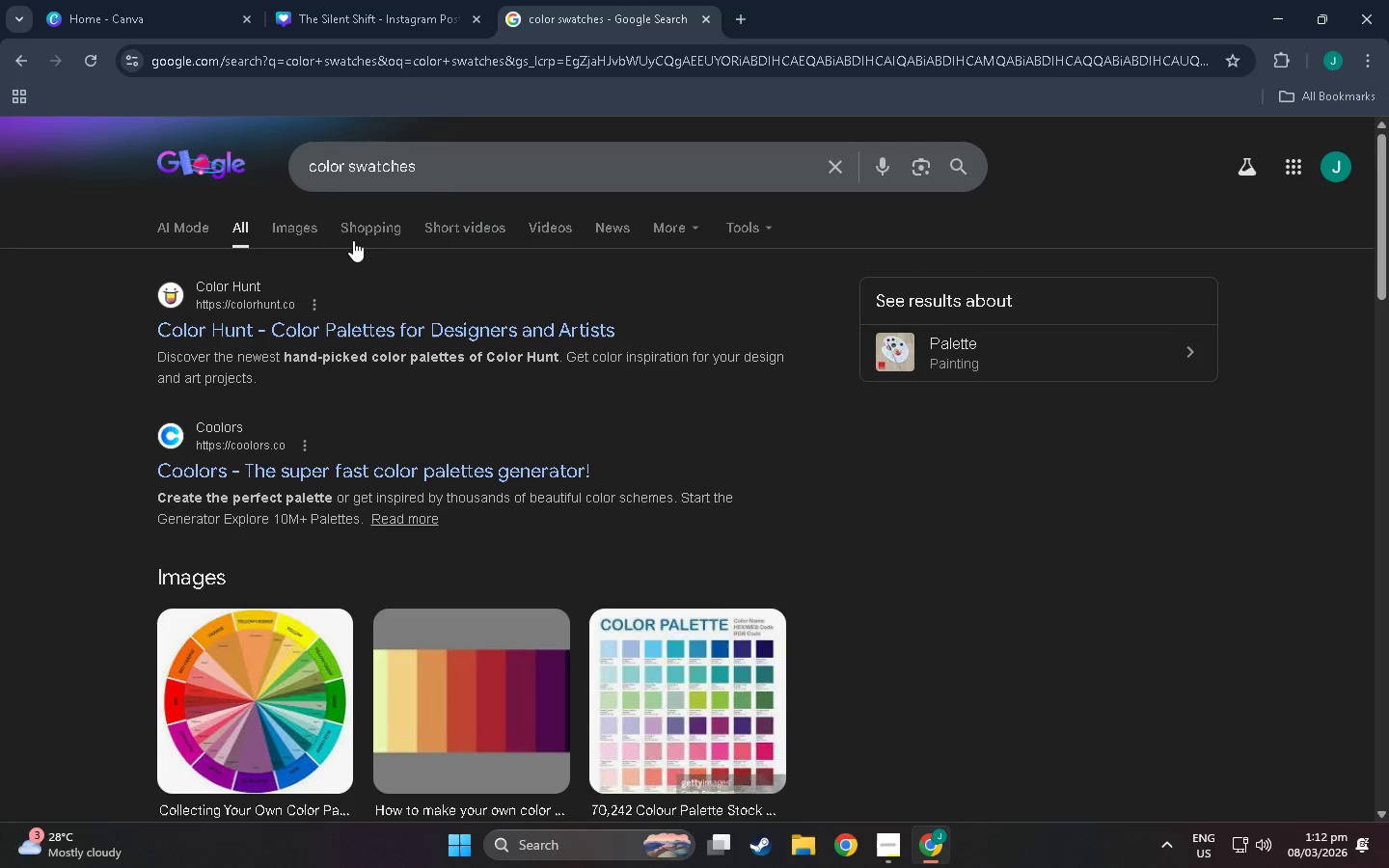 
left_click([465, 177])
 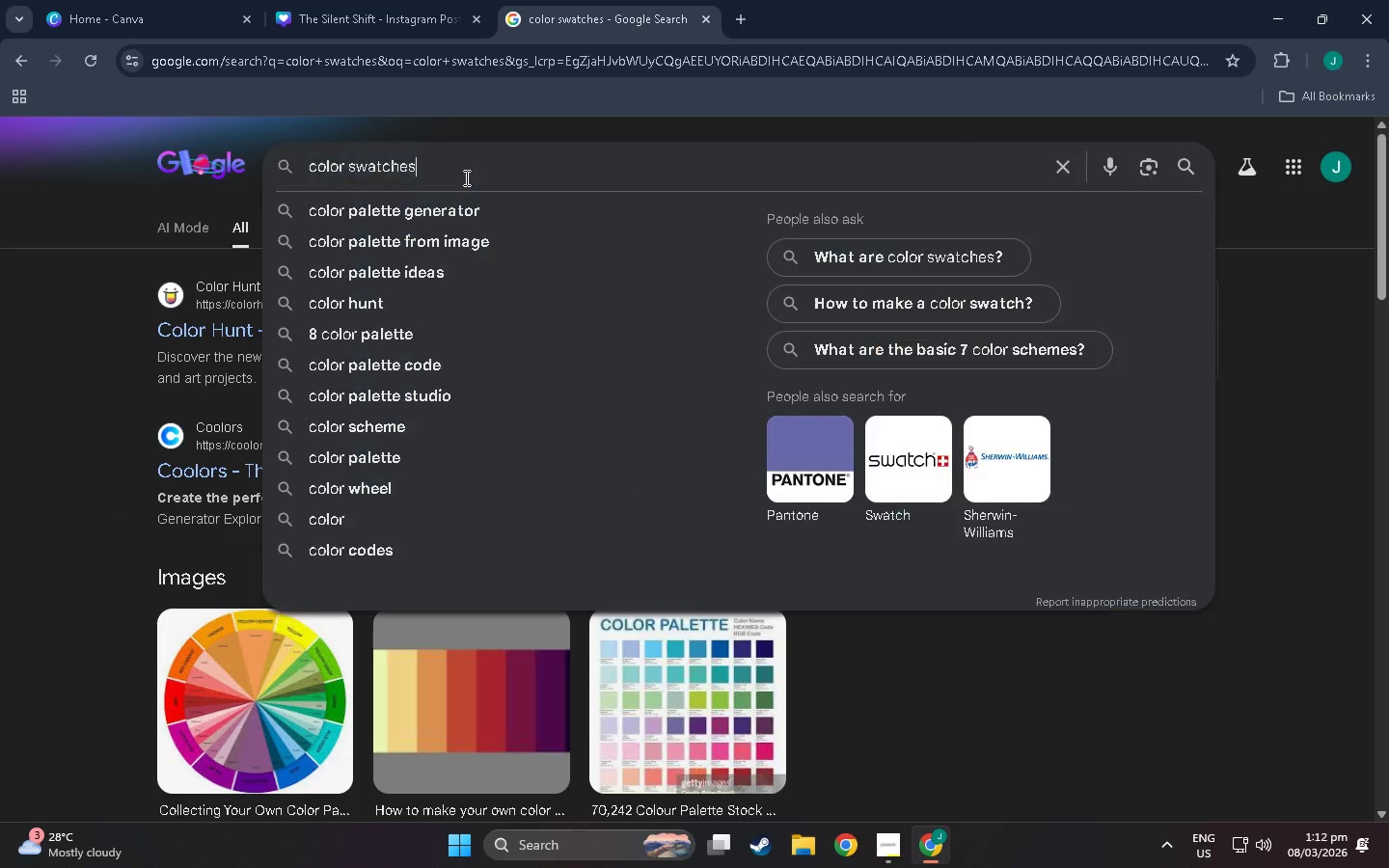 
type( mean)
 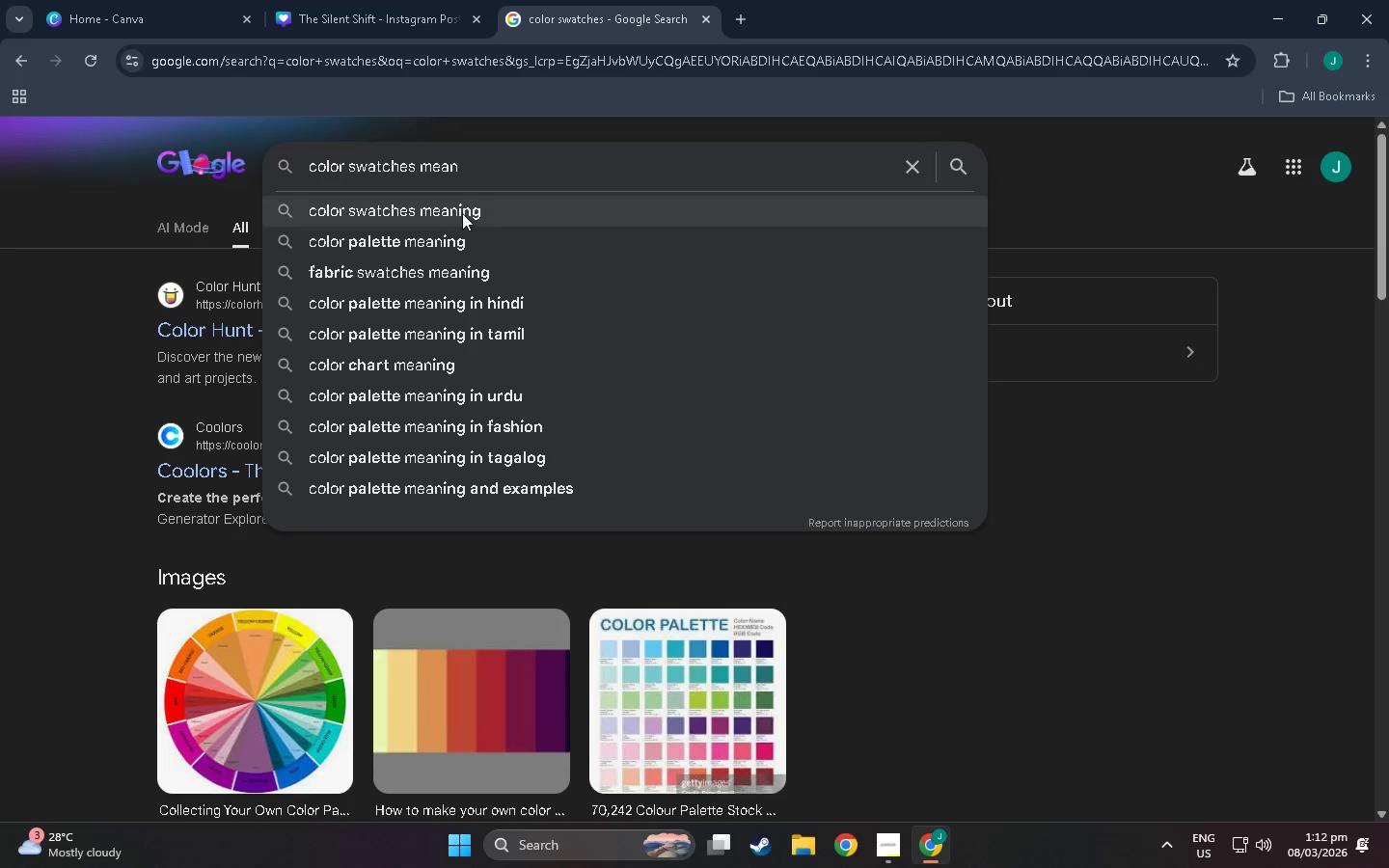 
left_click([462, 213])
 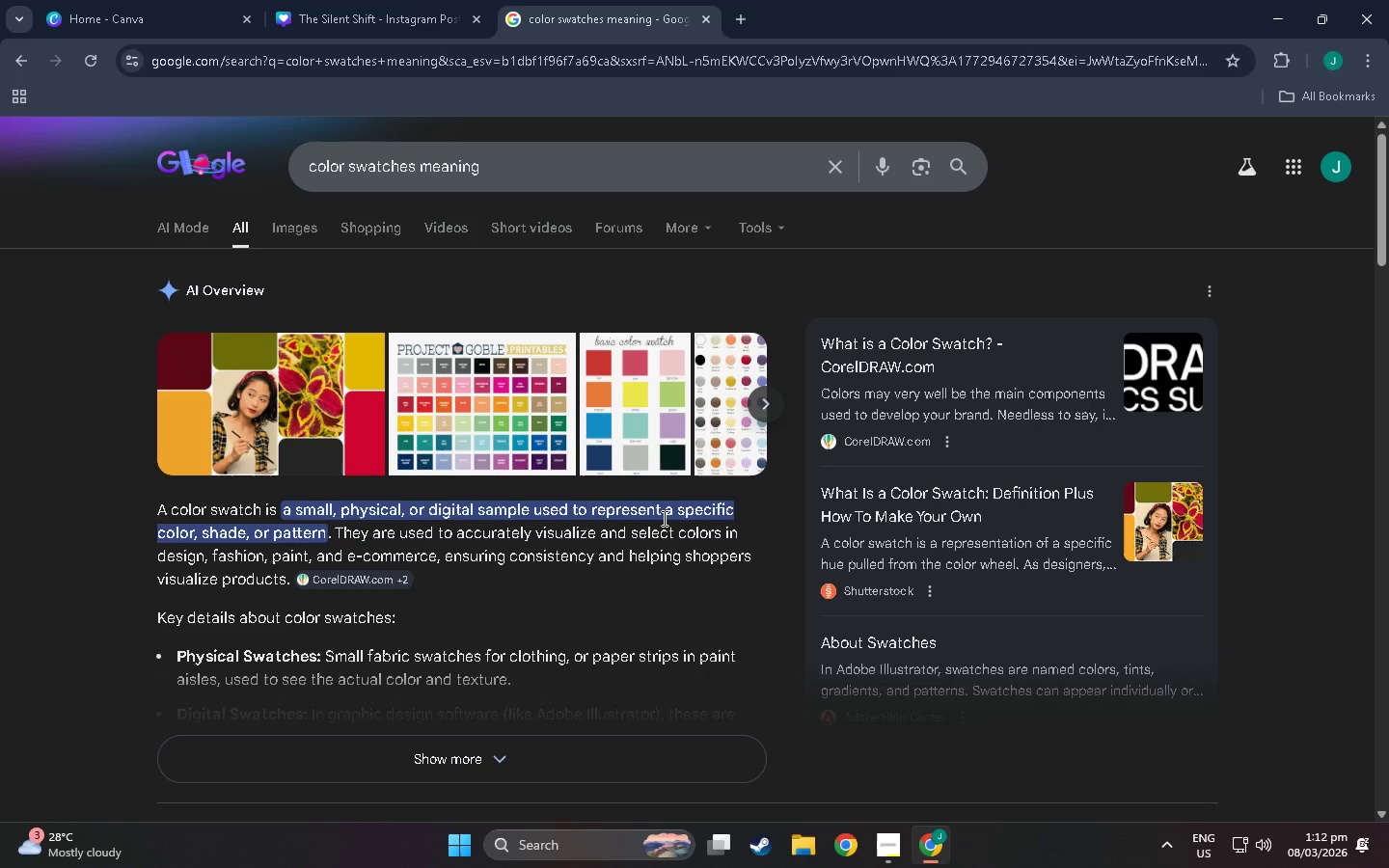 
wait(9.56)
 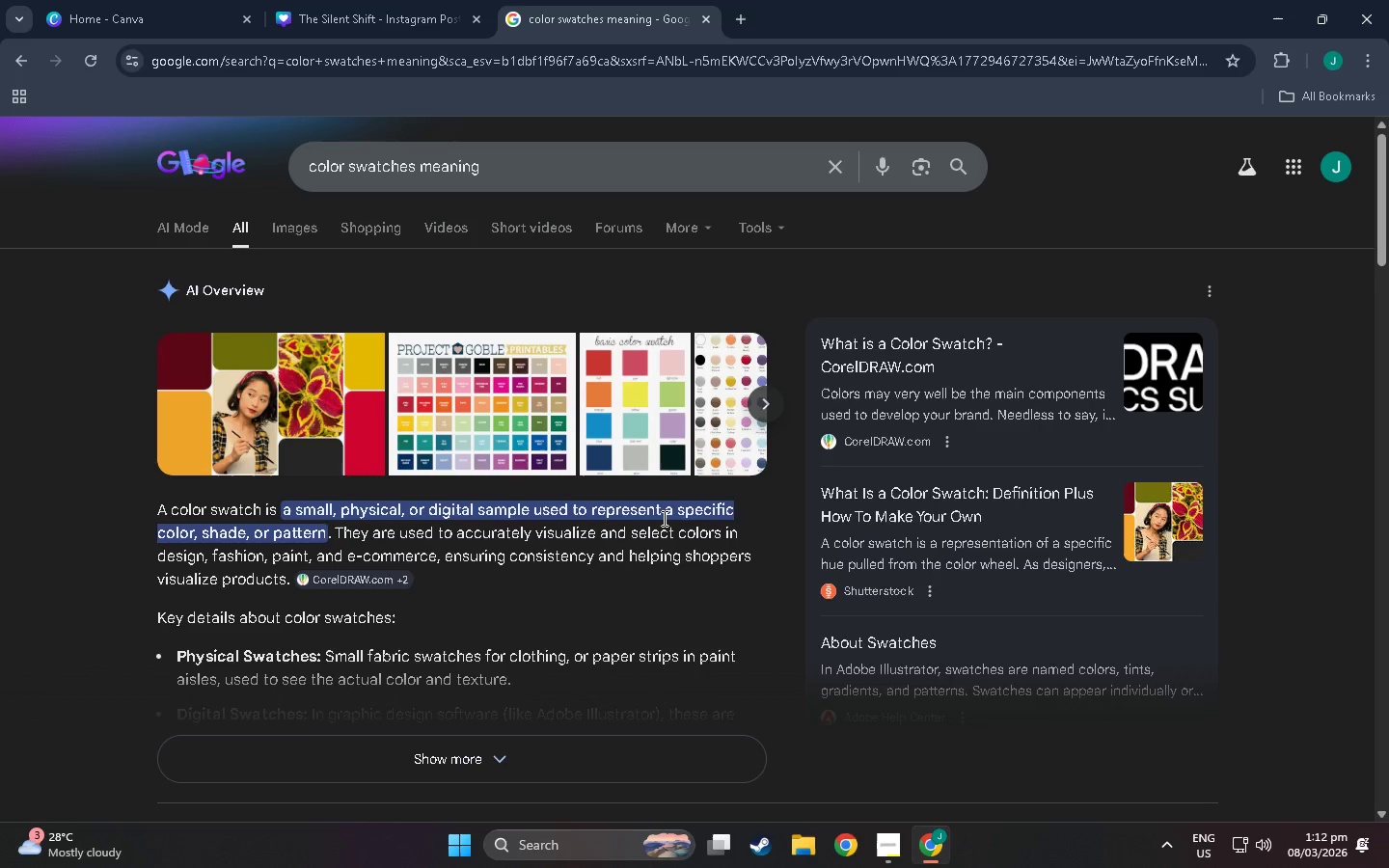 
left_click([866, 364])
 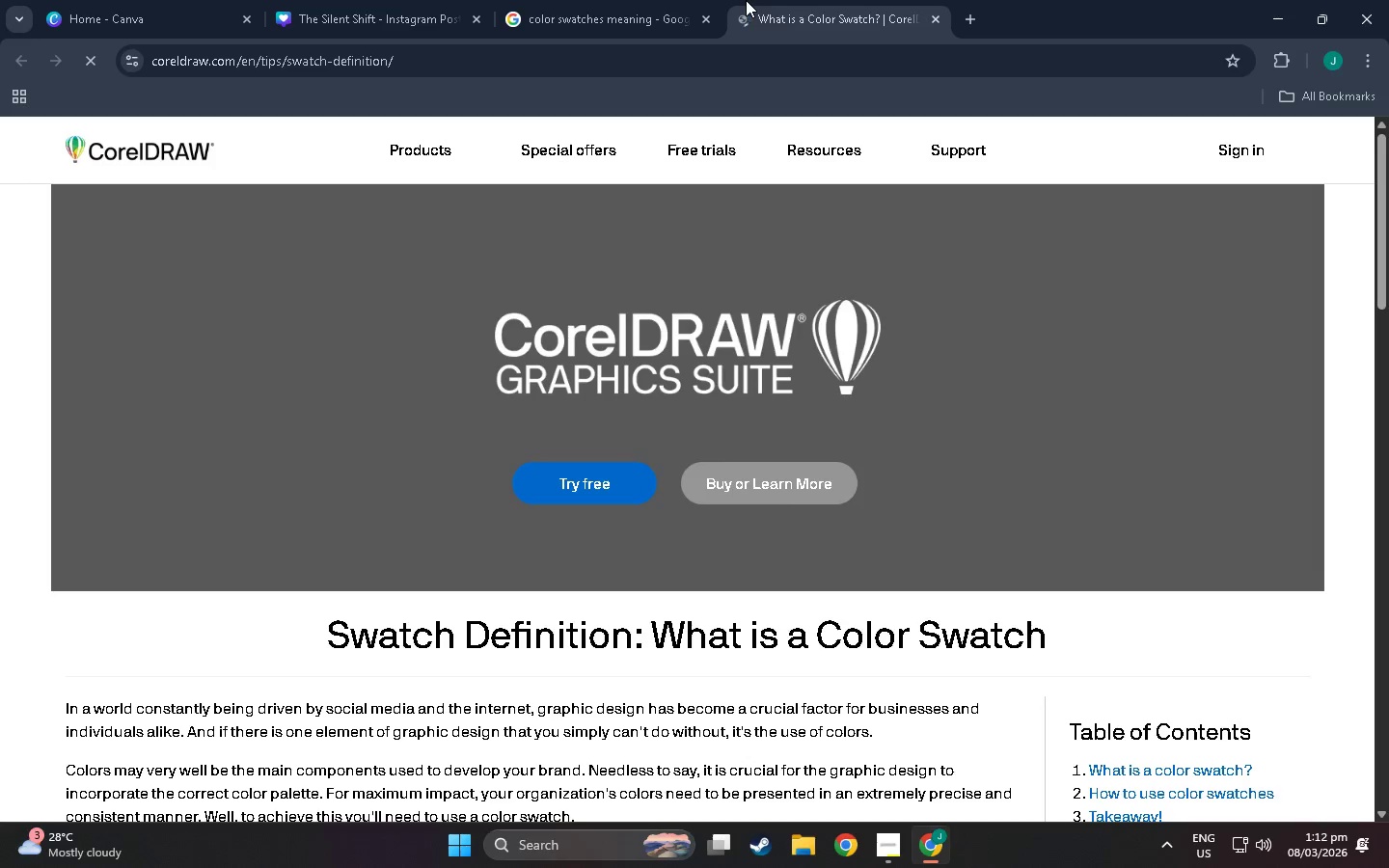 
left_click([709, 18])
 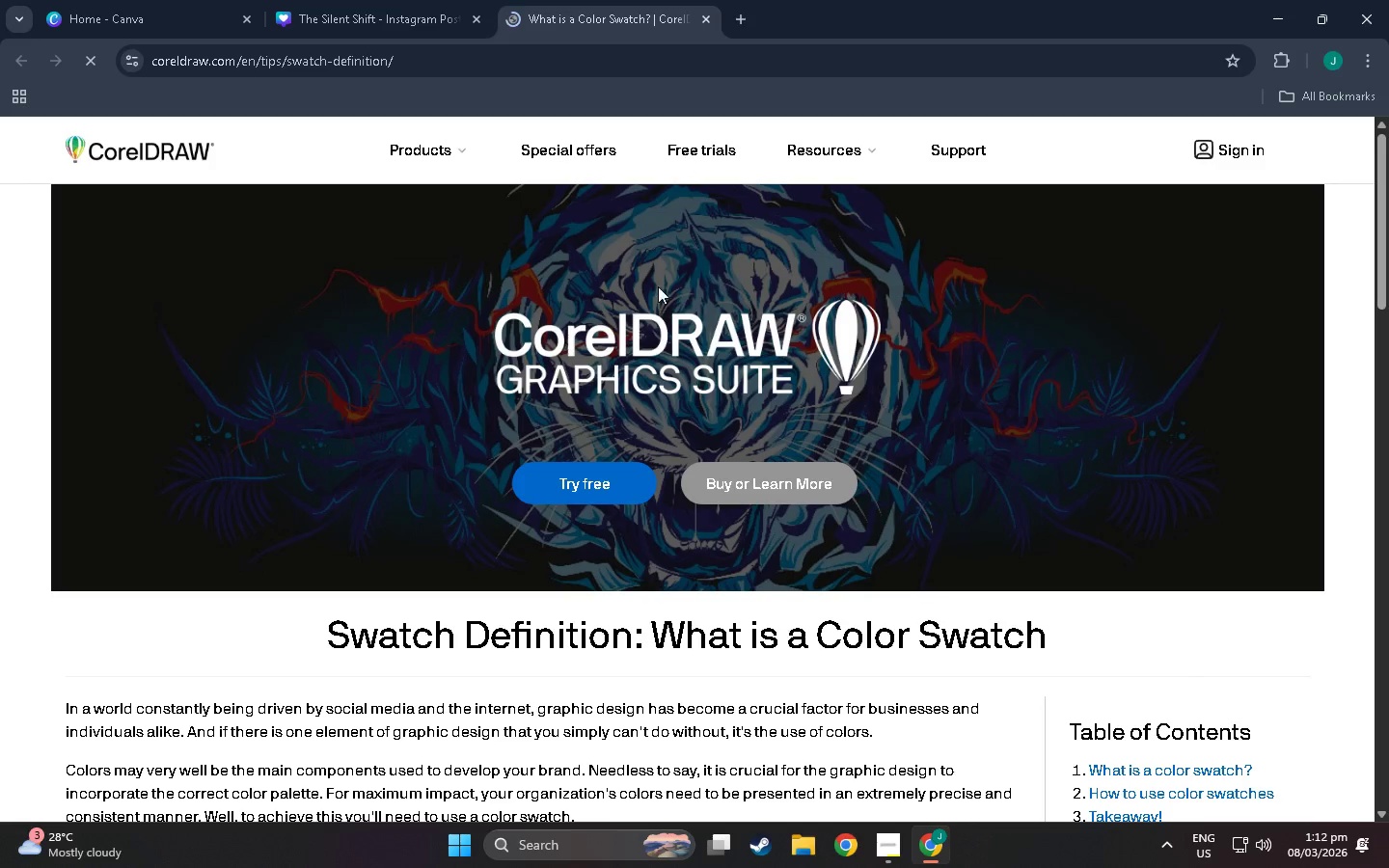 
scroll: coordinate [613, 323], scroll_direction: down, amount: 35.0
 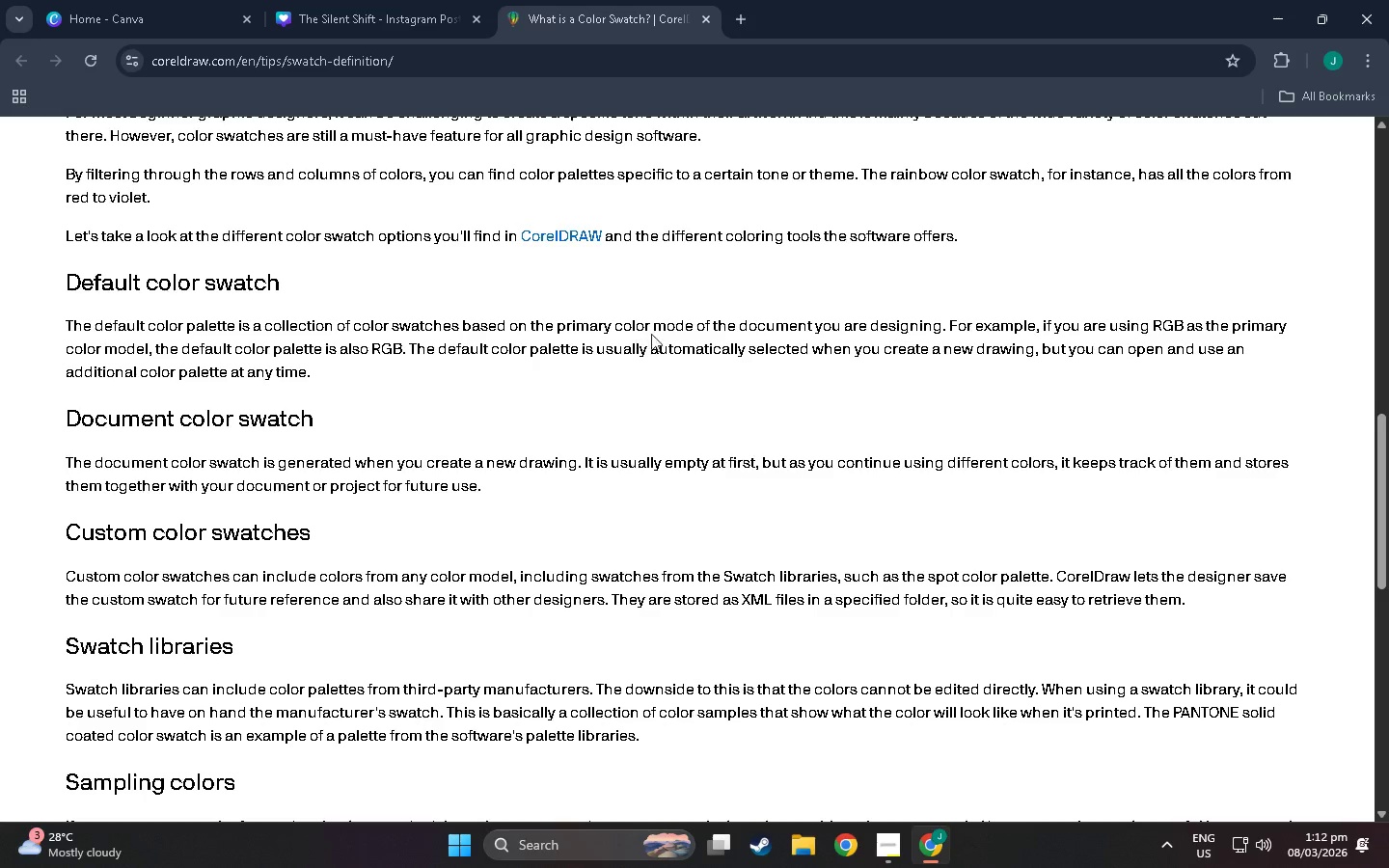 
wait(17.2)
 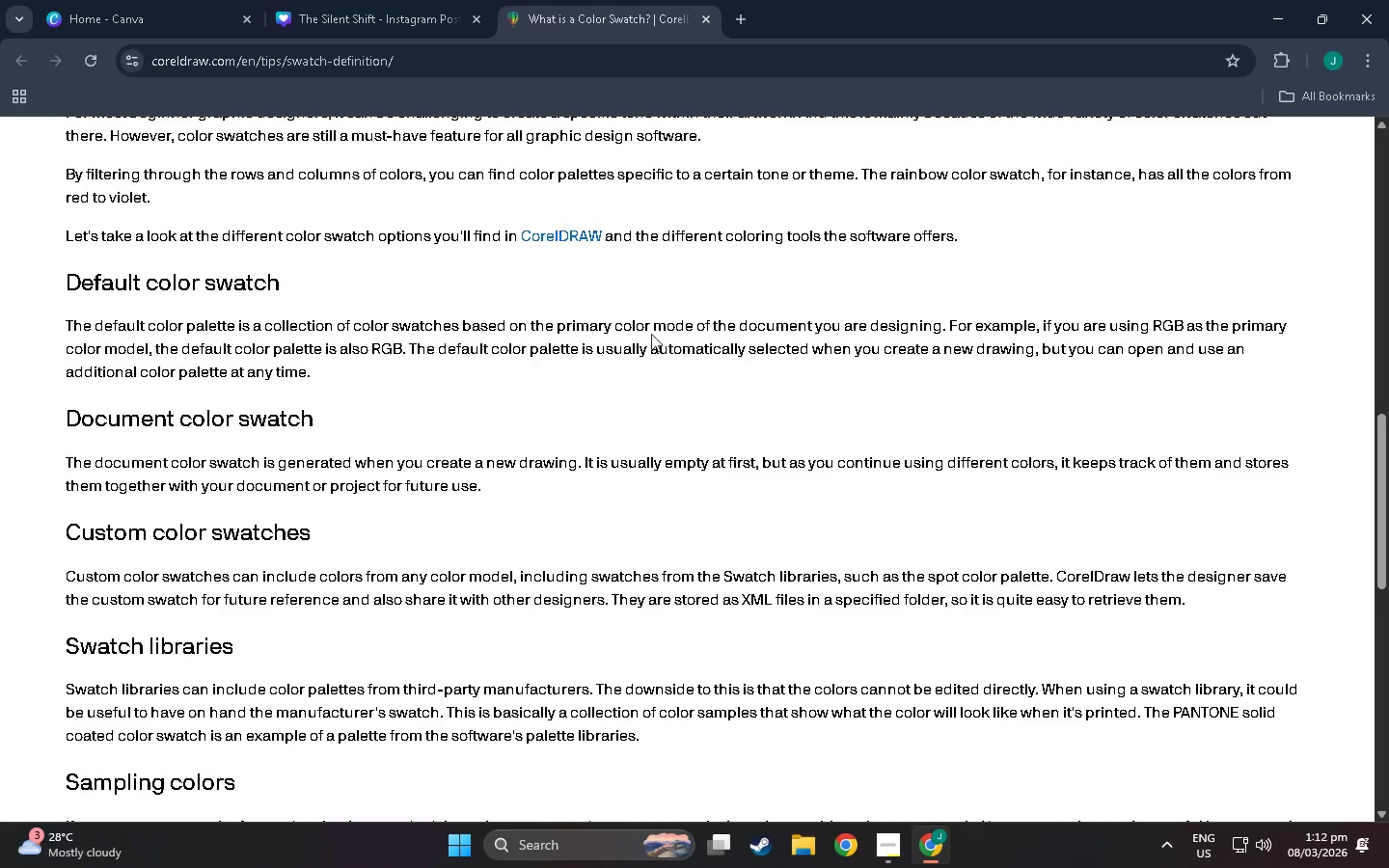 
scroll: coordinate [155, 459], scroll_direction: down, amount: 11.0
 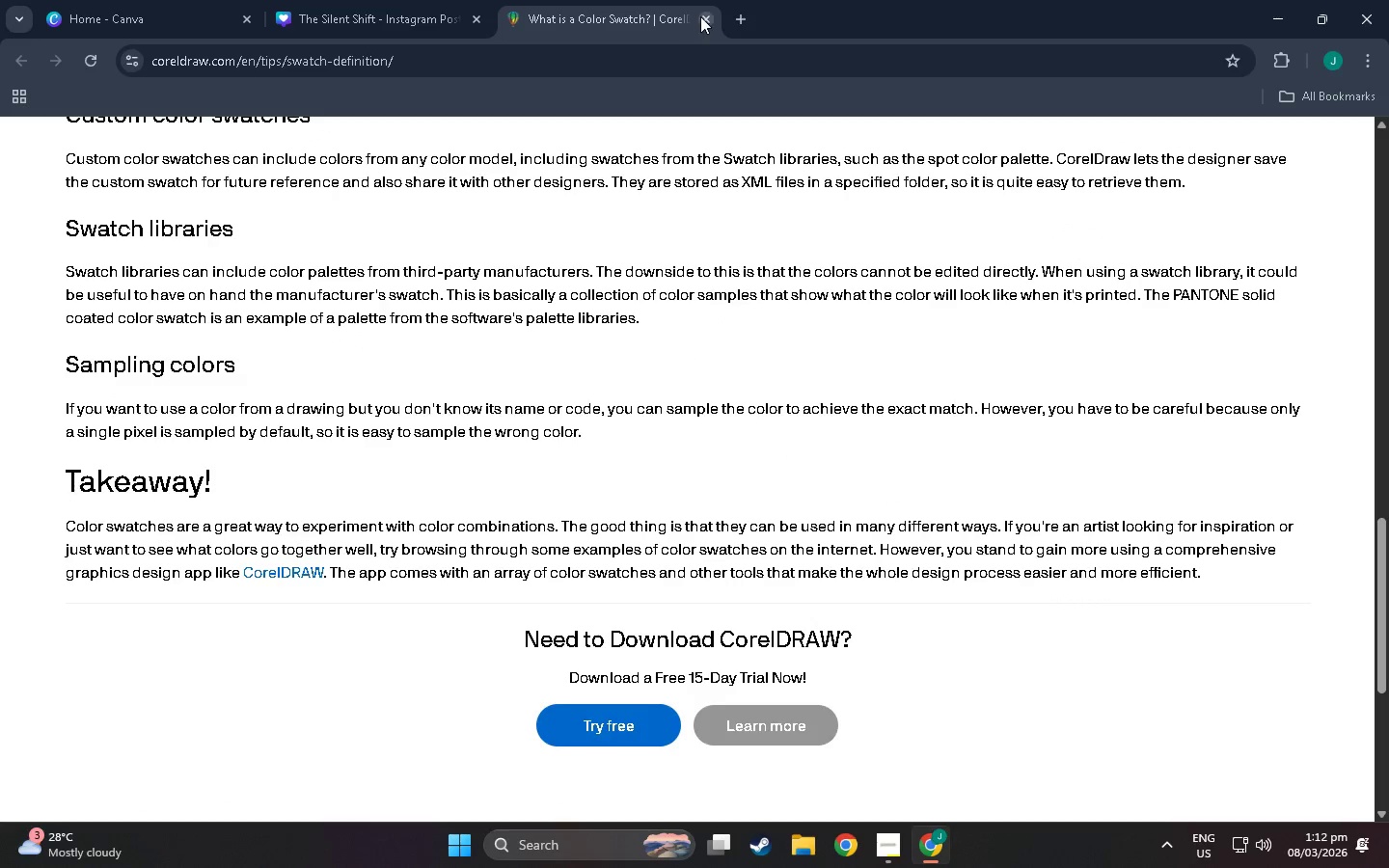 
left_click([703, 16])
 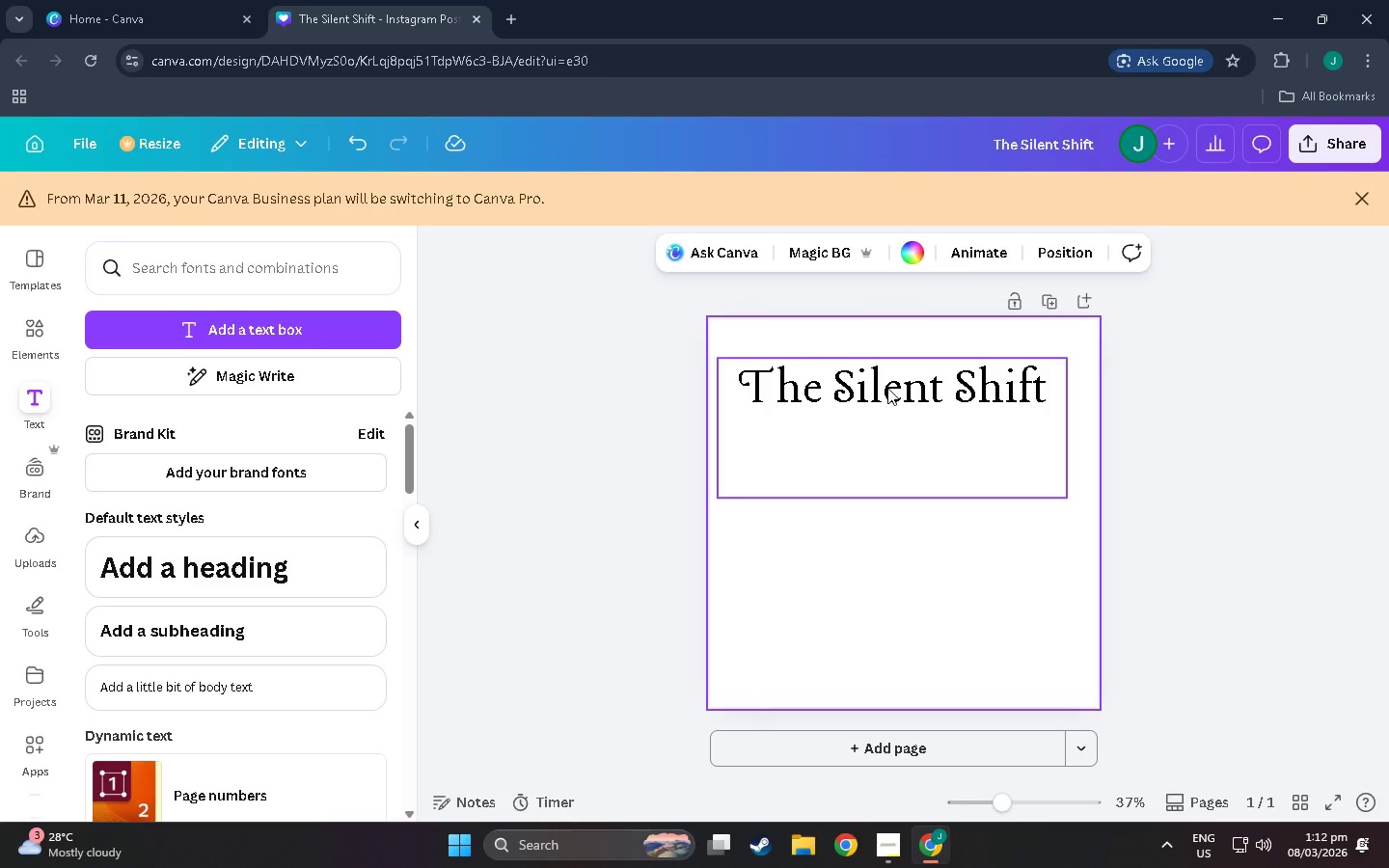 
left_click([887, 388])
 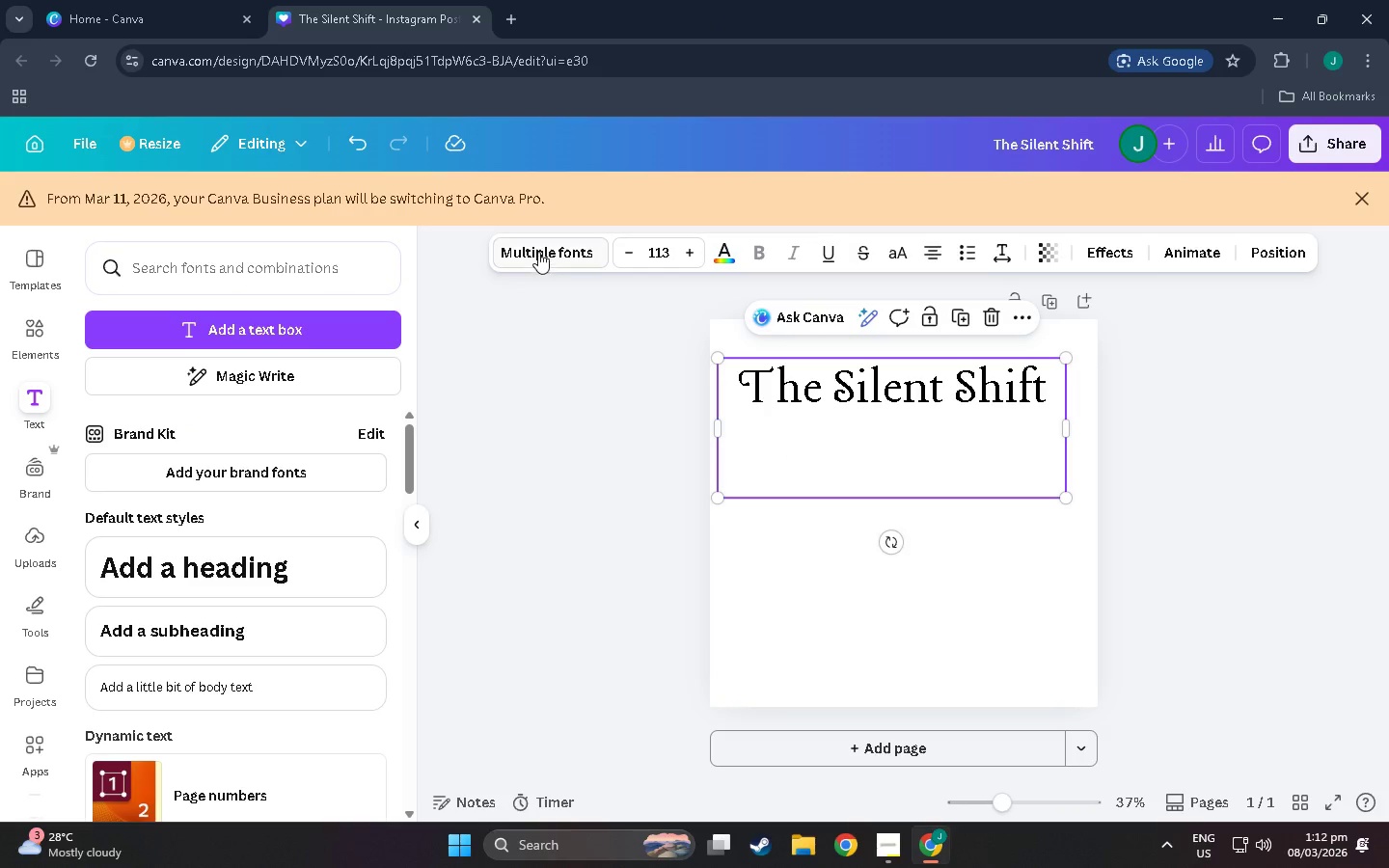 
left_click([538, 249])
 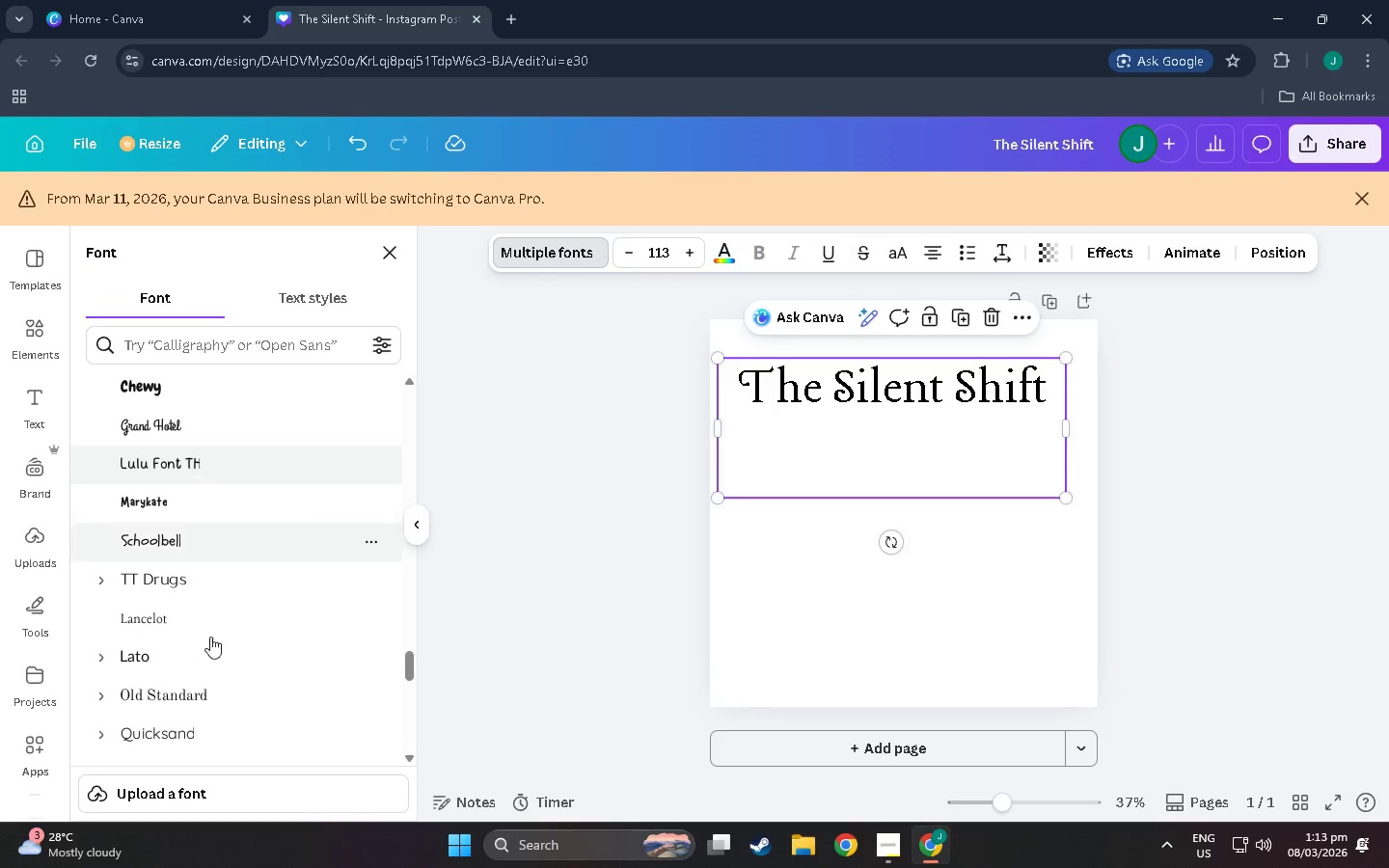 
scroll: coordinate [233, 679], scroll_direction: down, amount: 10.0
 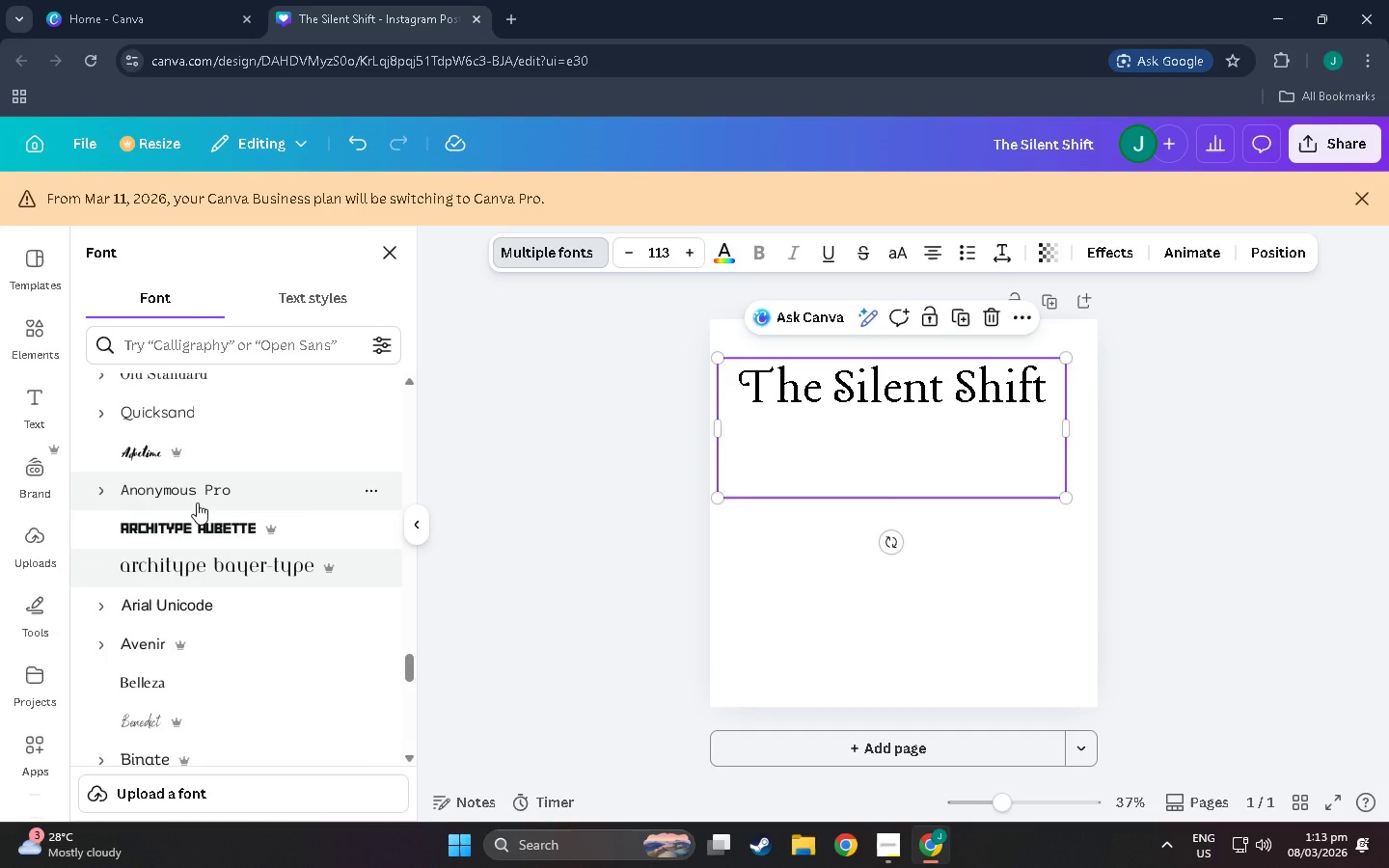 
left_click([195, 496])
 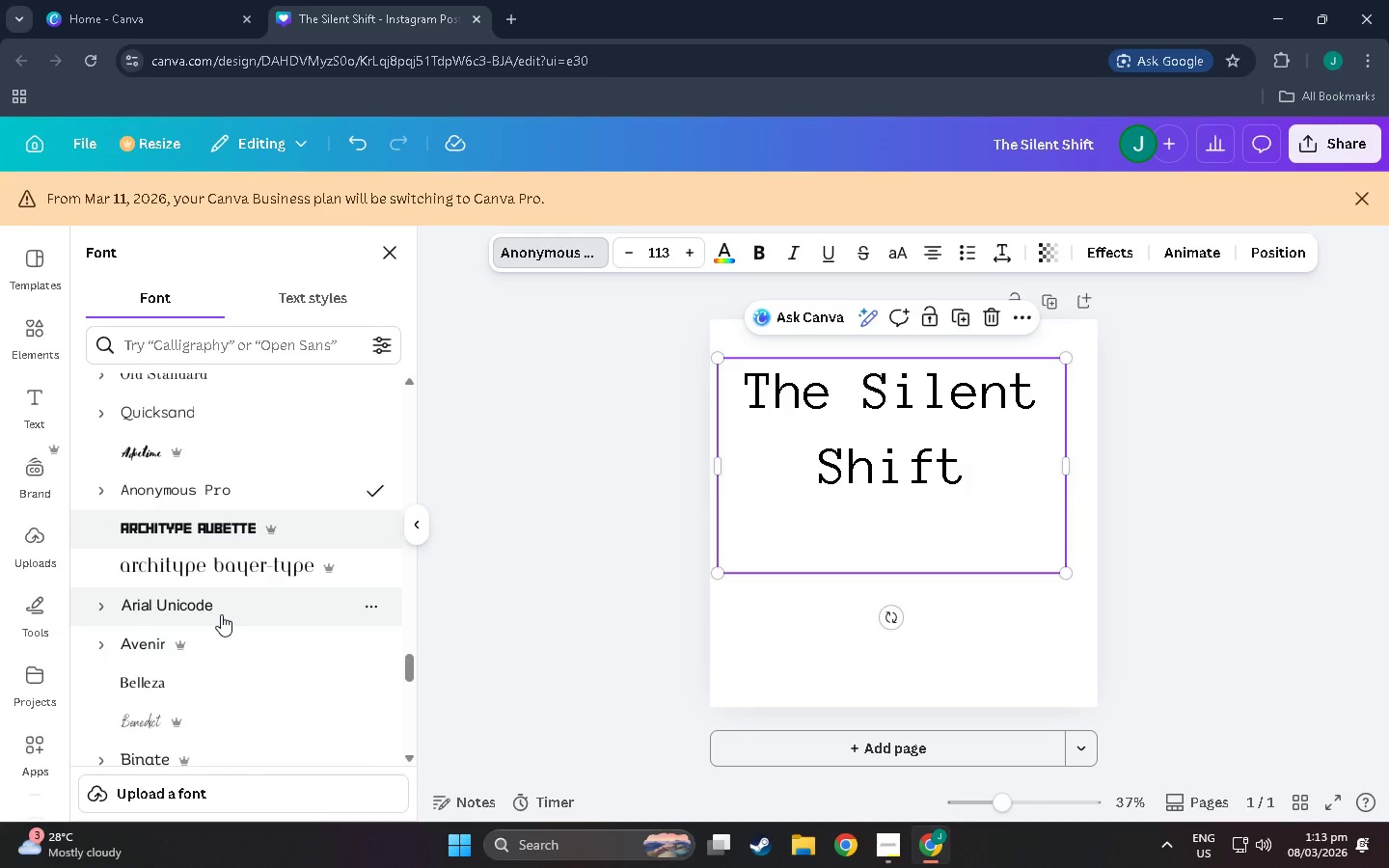 
left_click([220, 605])
 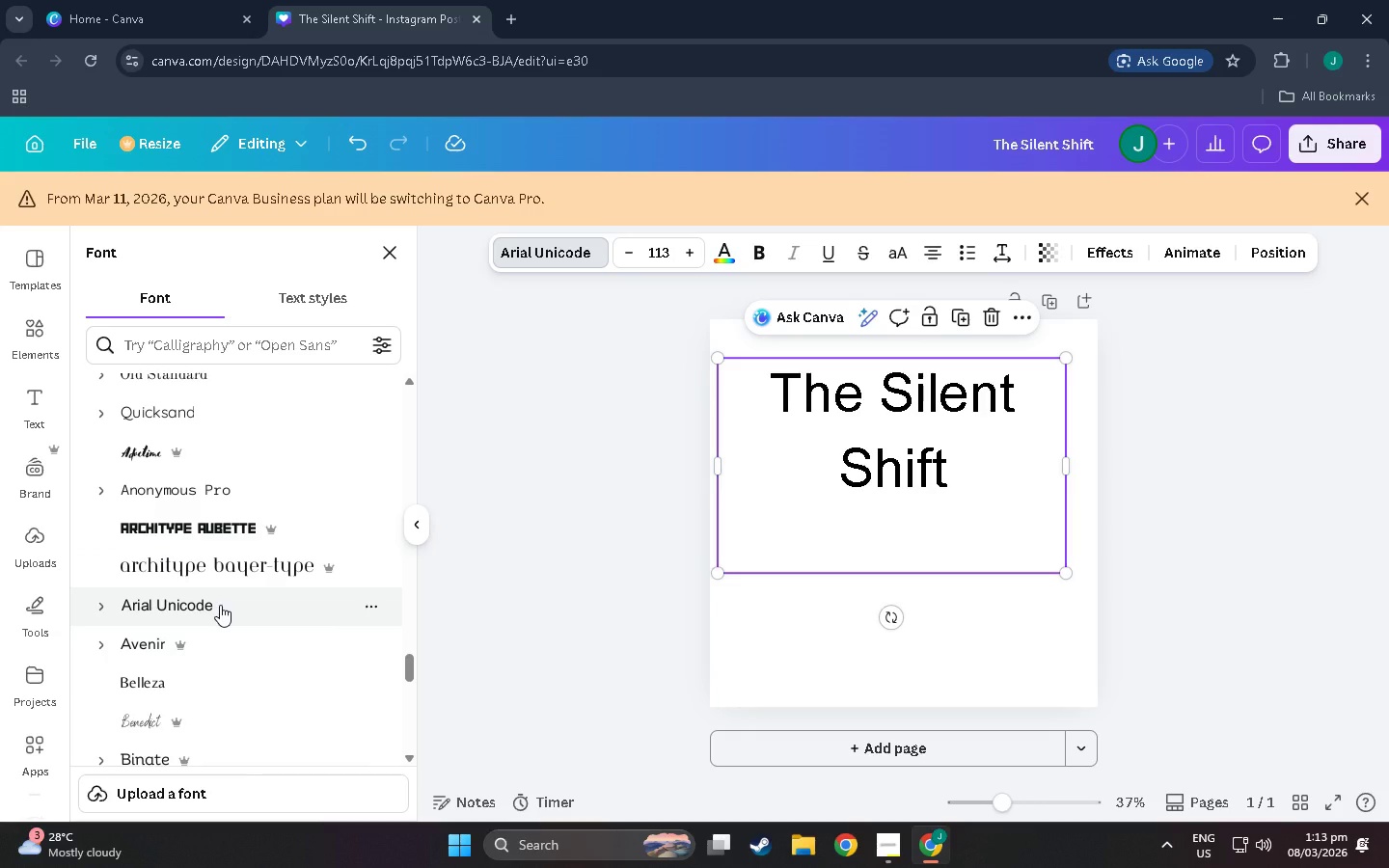 
scroll: coordinate [201, 592], scroll_direction: down, amount: 1.0
 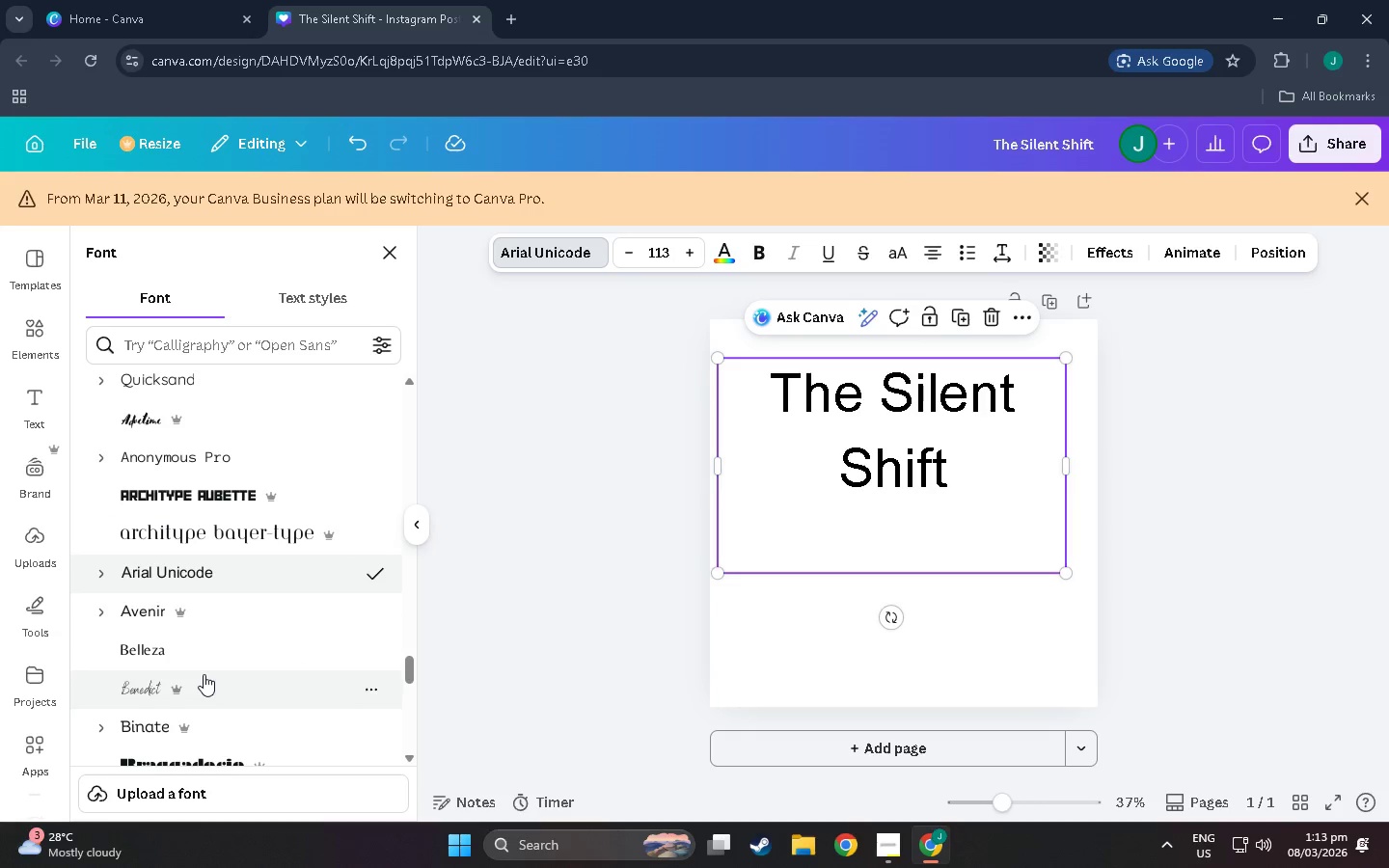 
left_click([194, 647])
 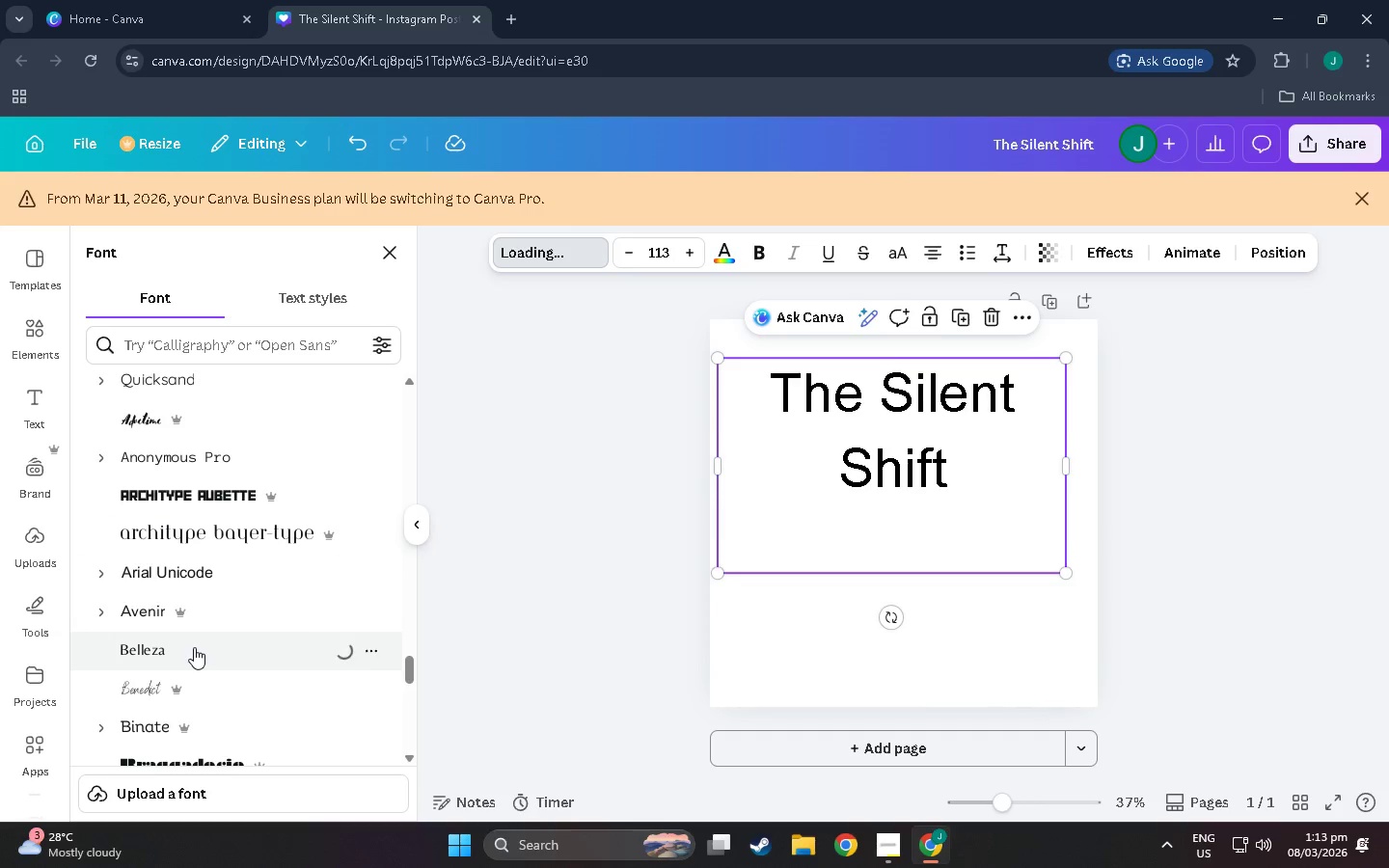 
scroll: coordinate [177, 632], scroll_direction: down, amount: 9.0
 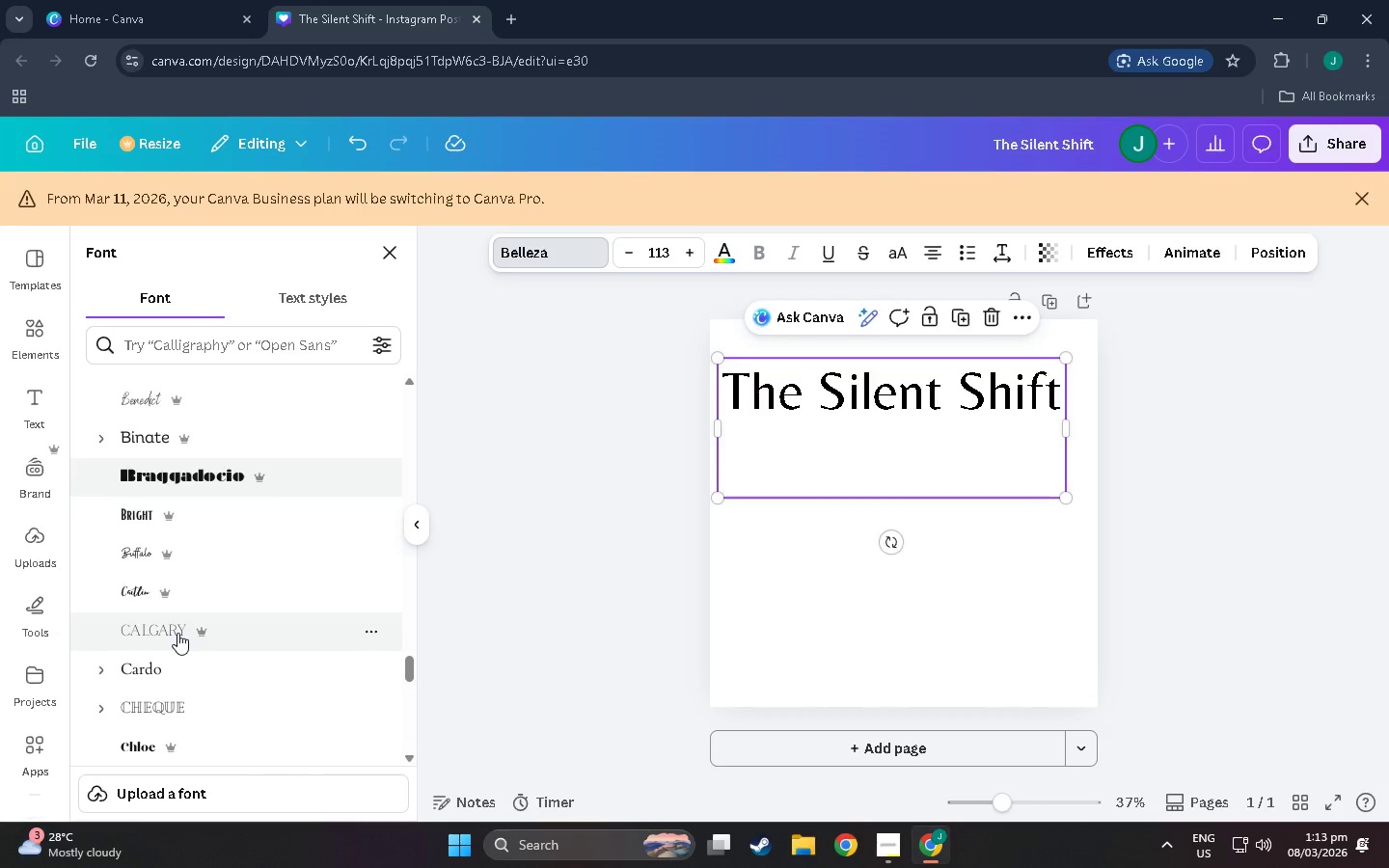 
left_click([148, 596])
 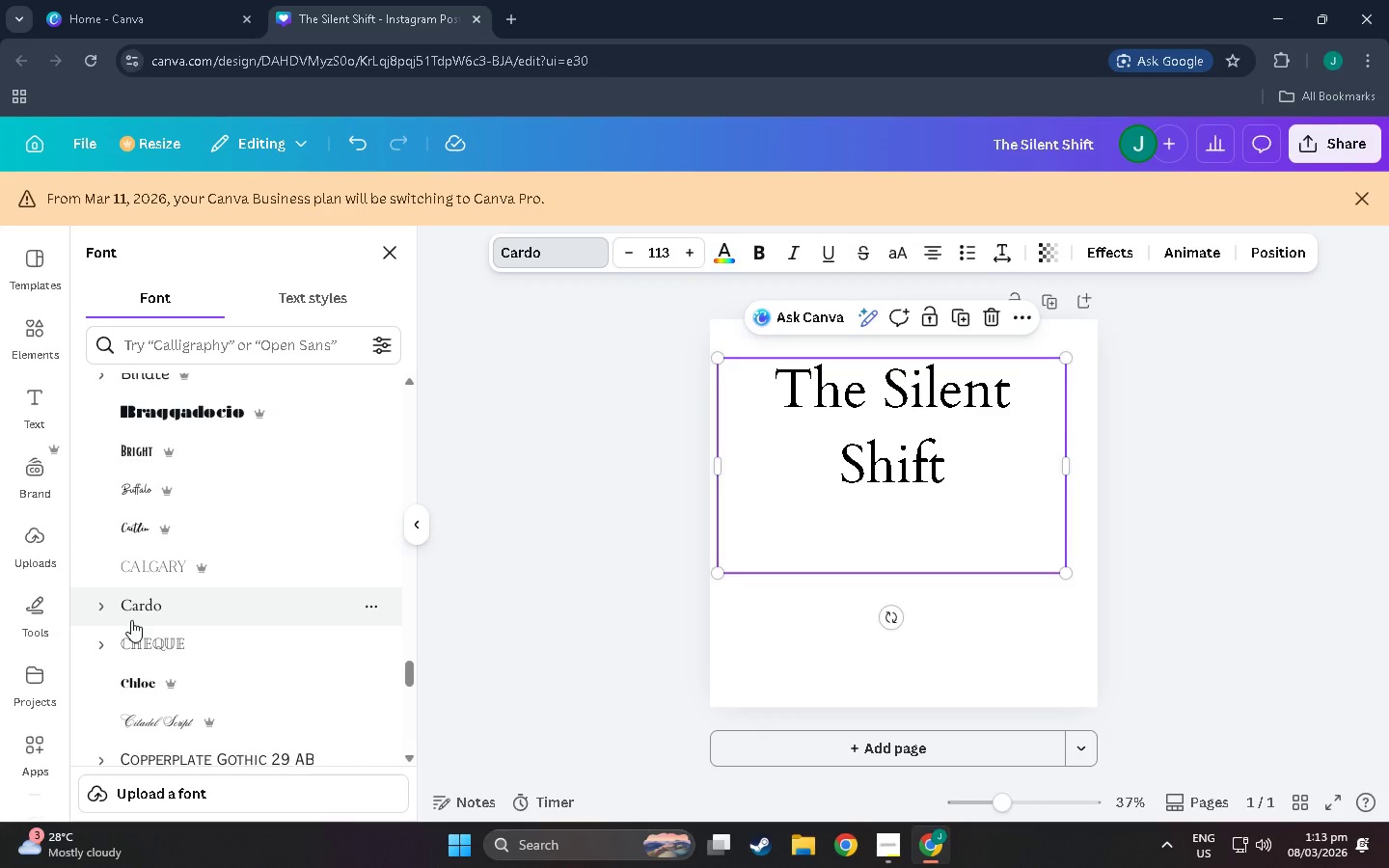 
scroll: coordinate [162, 618], scroll_direction: down, amount: 4.0
 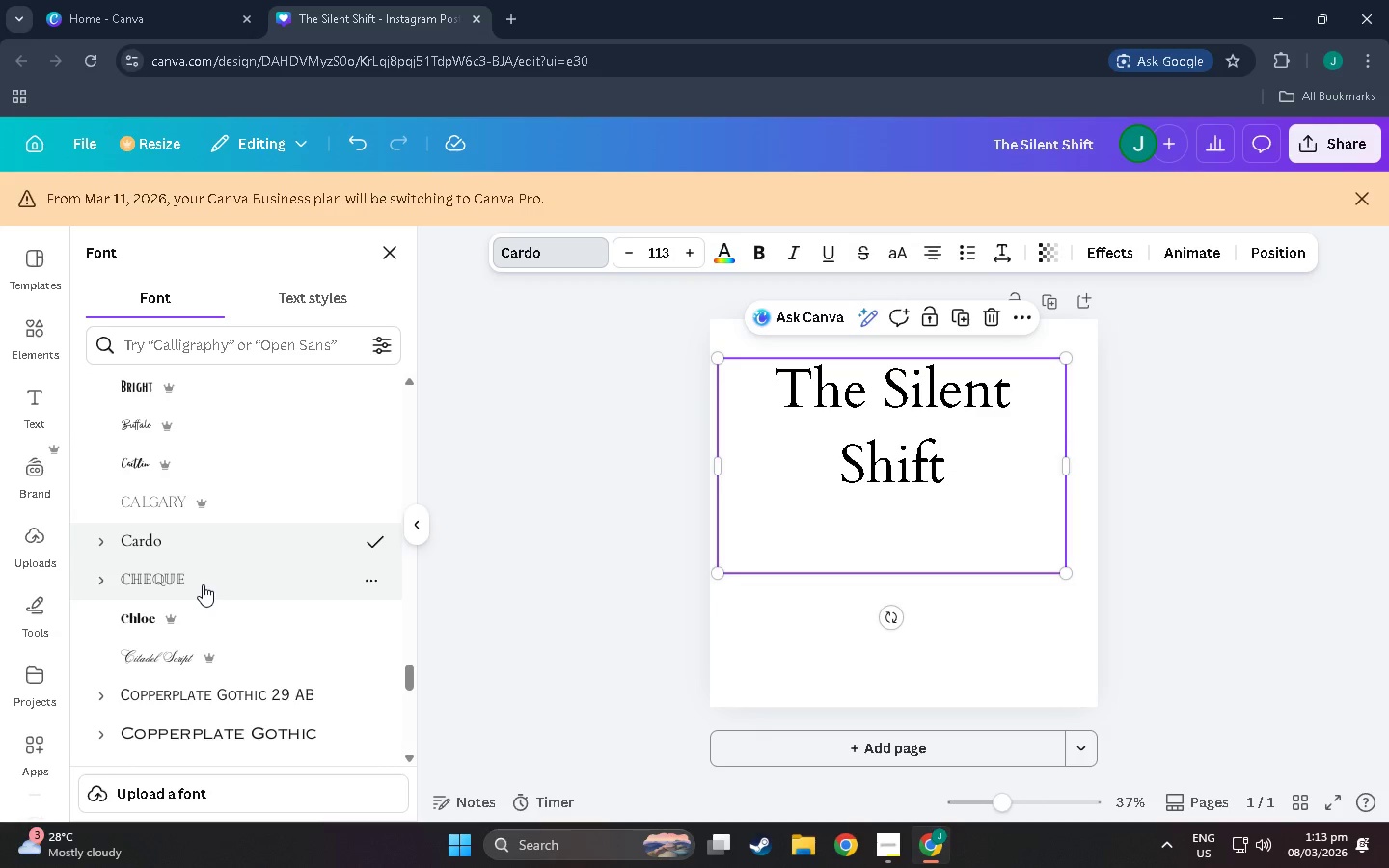 
left_click([203, 584])
 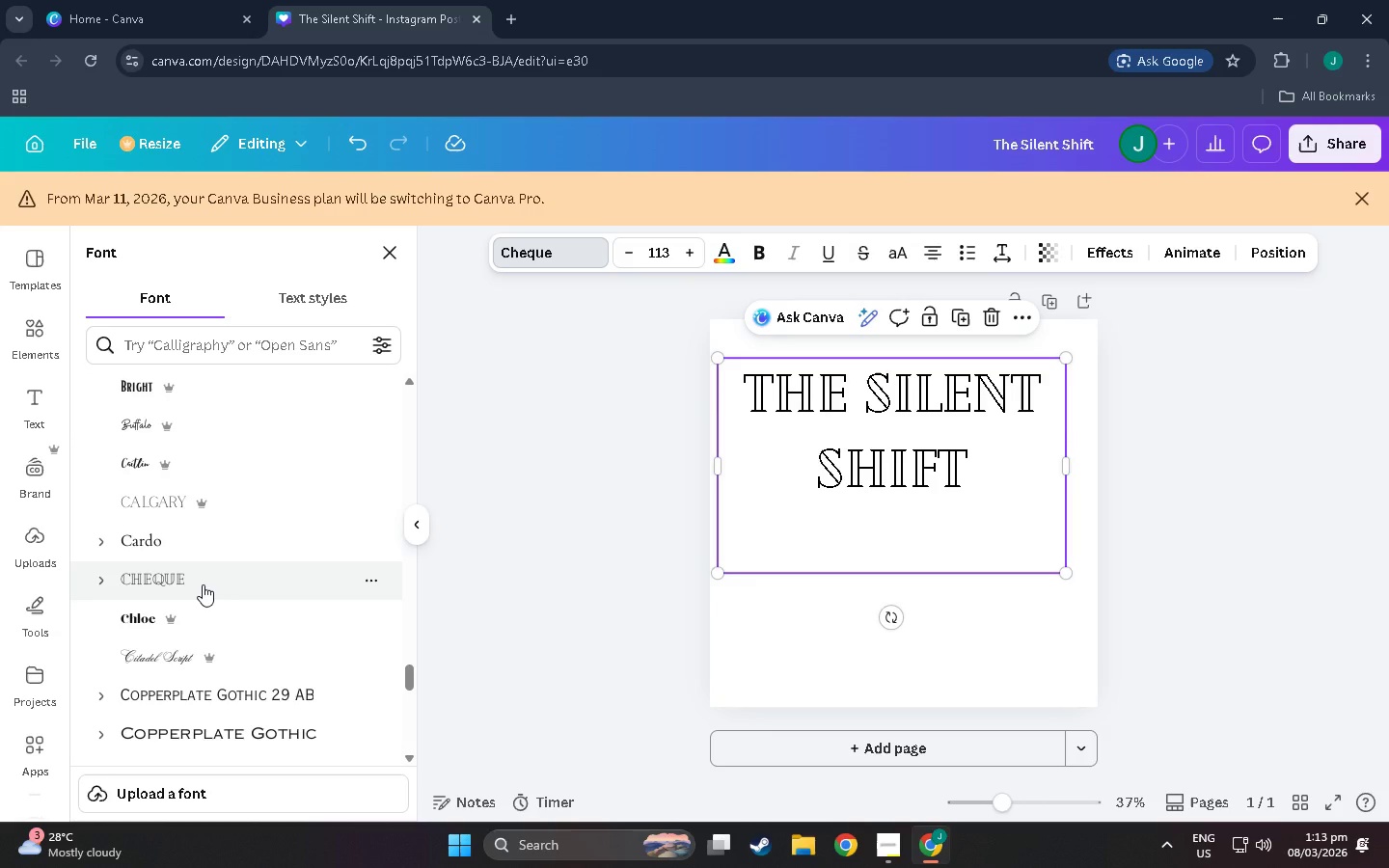 
scroll: coordinate [219, 550], scroll_direction: down, amount: 3.0
 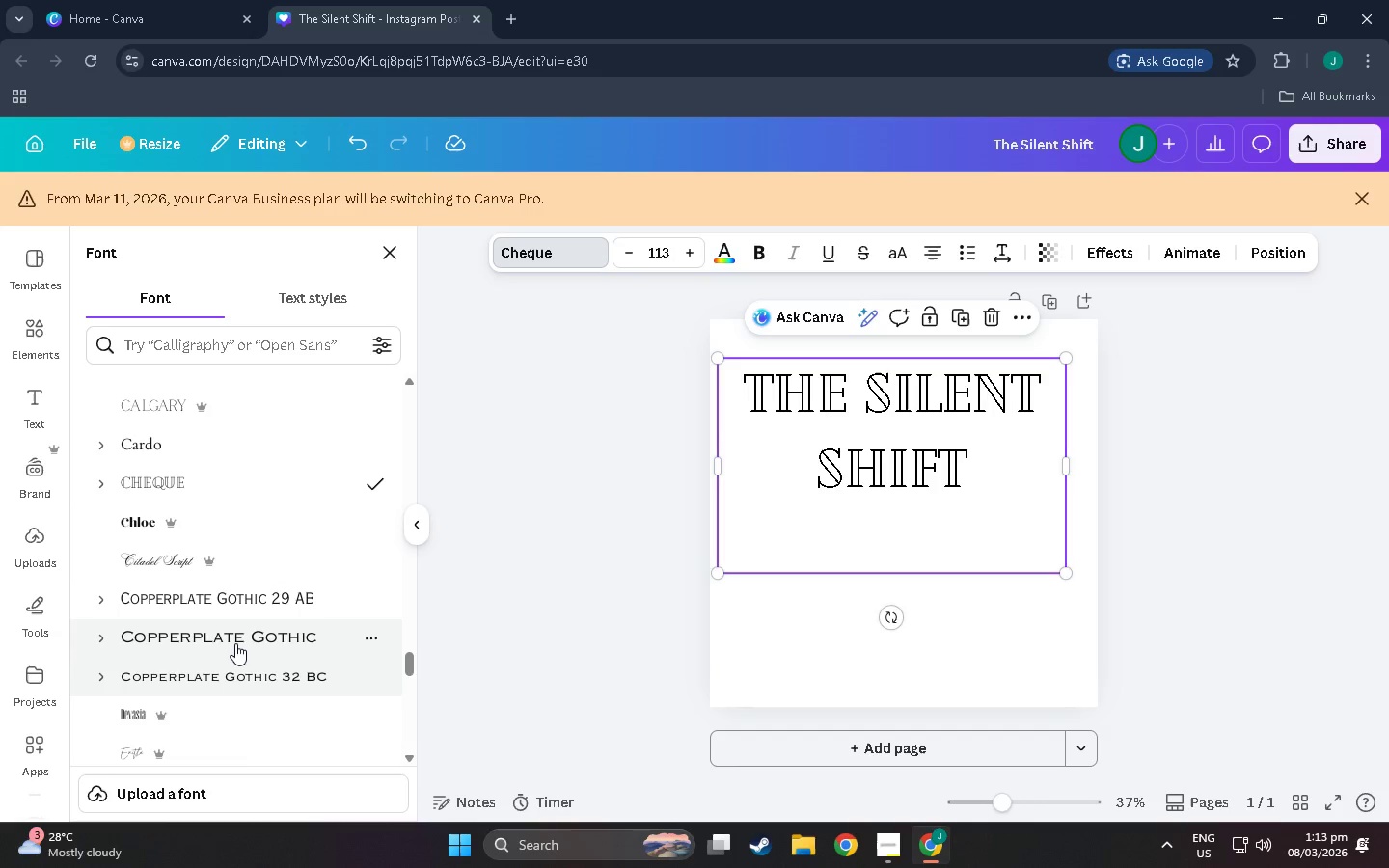 
left_click([235, 642])
 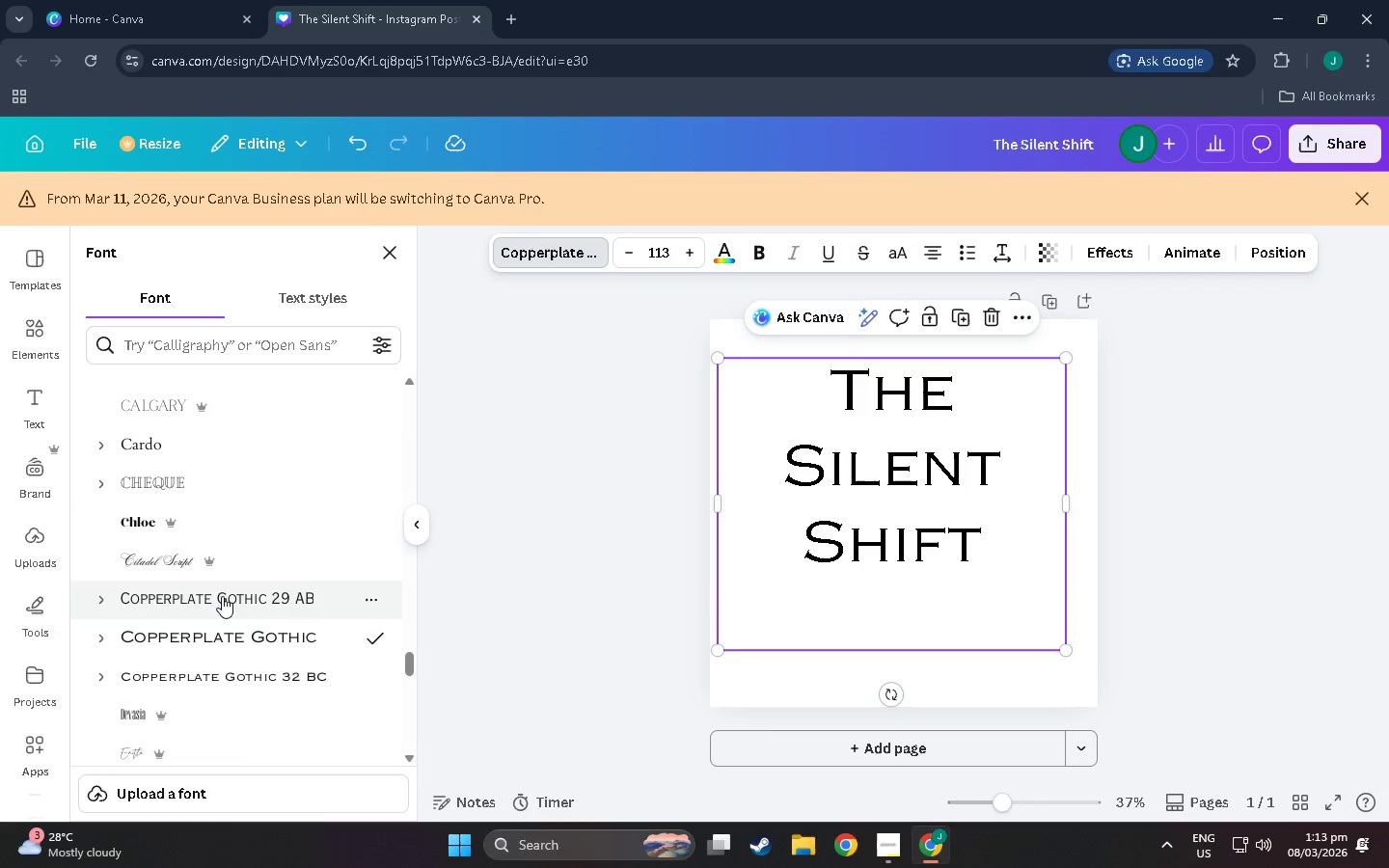 
left_click([222, 596])
 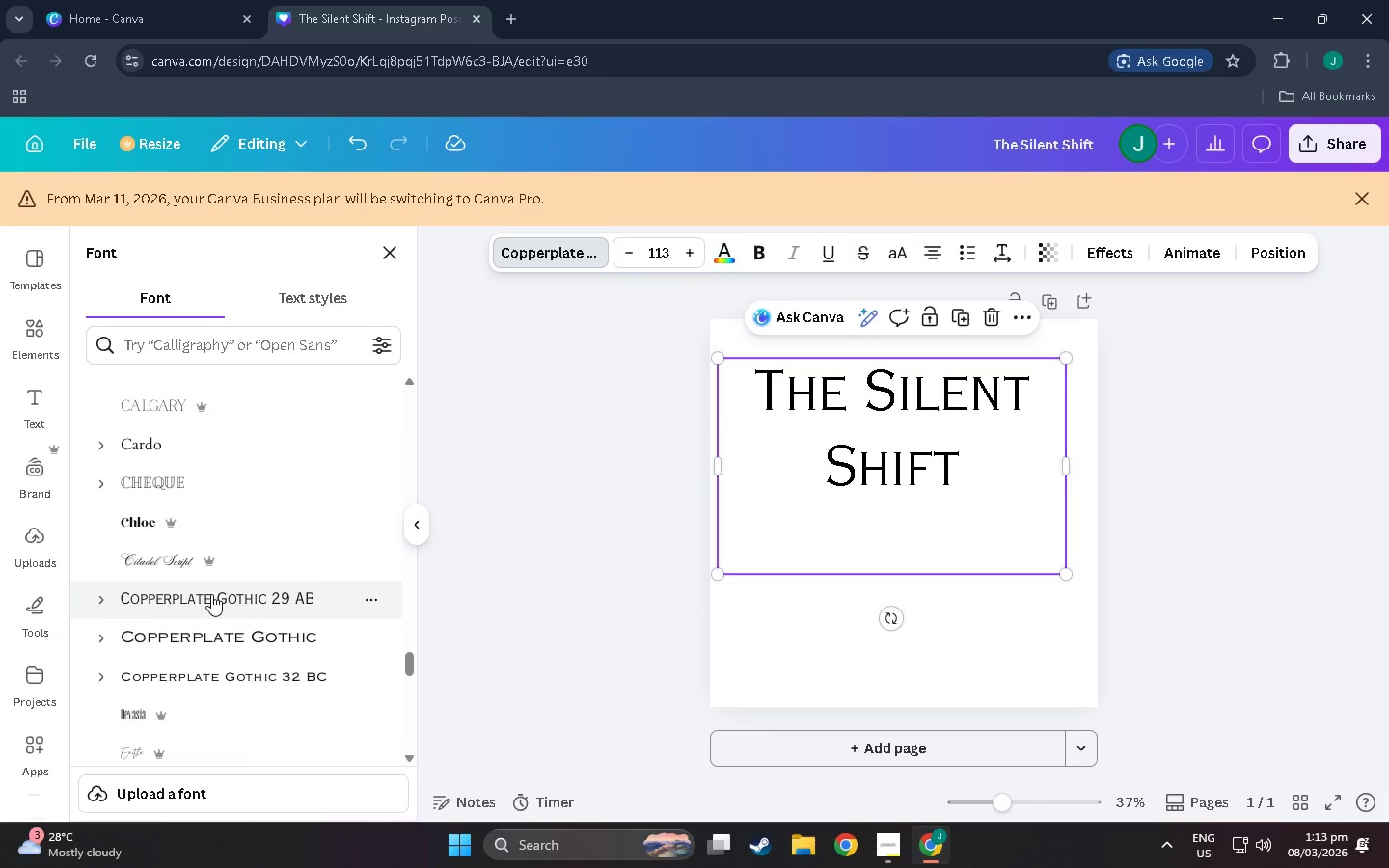 
scroll: coordinate [211, 594], scroll_direction: down, amount: 5.0
 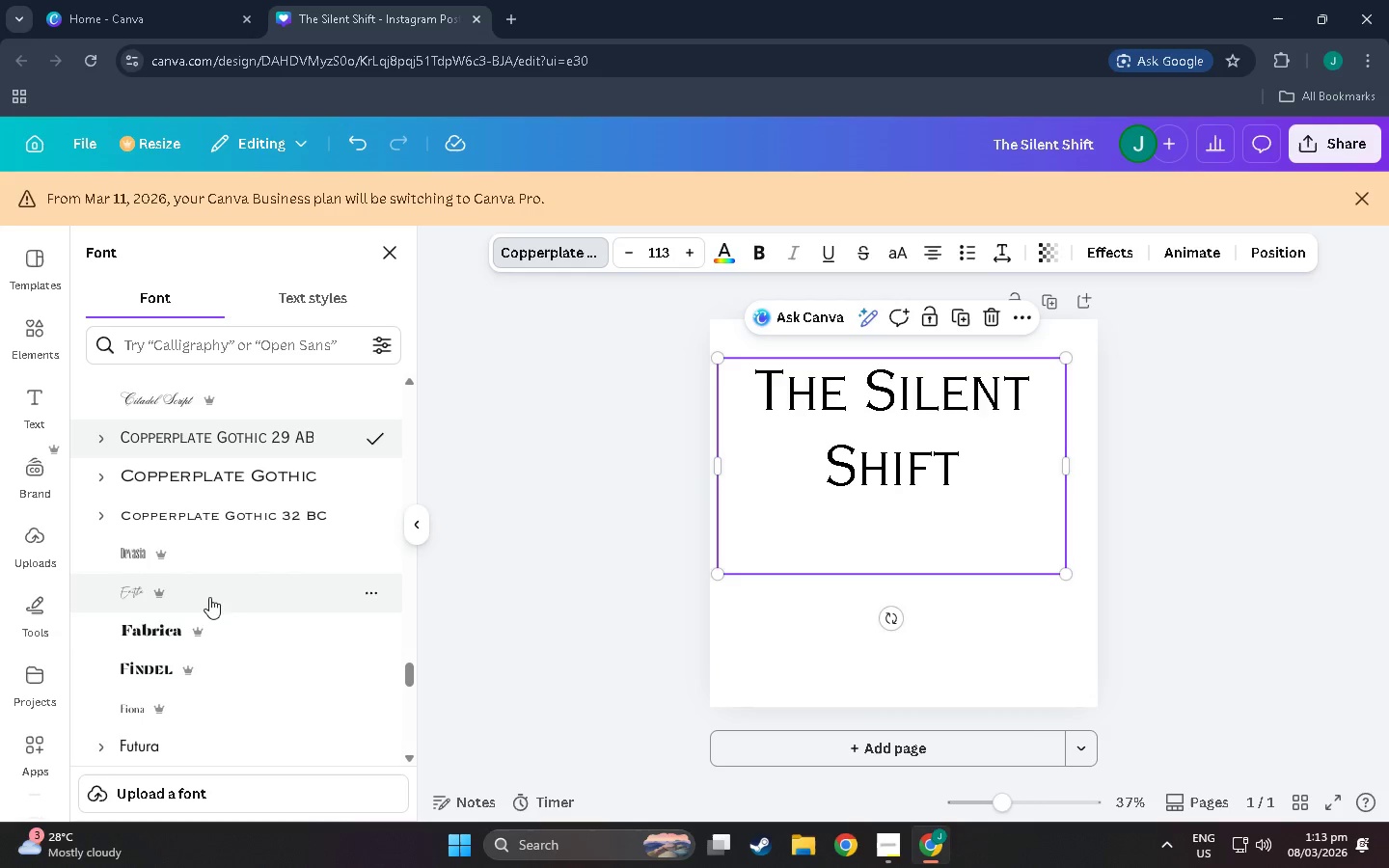 
scroll: coordinate [223, 667], scroll_direction: down, amount: 1.0
 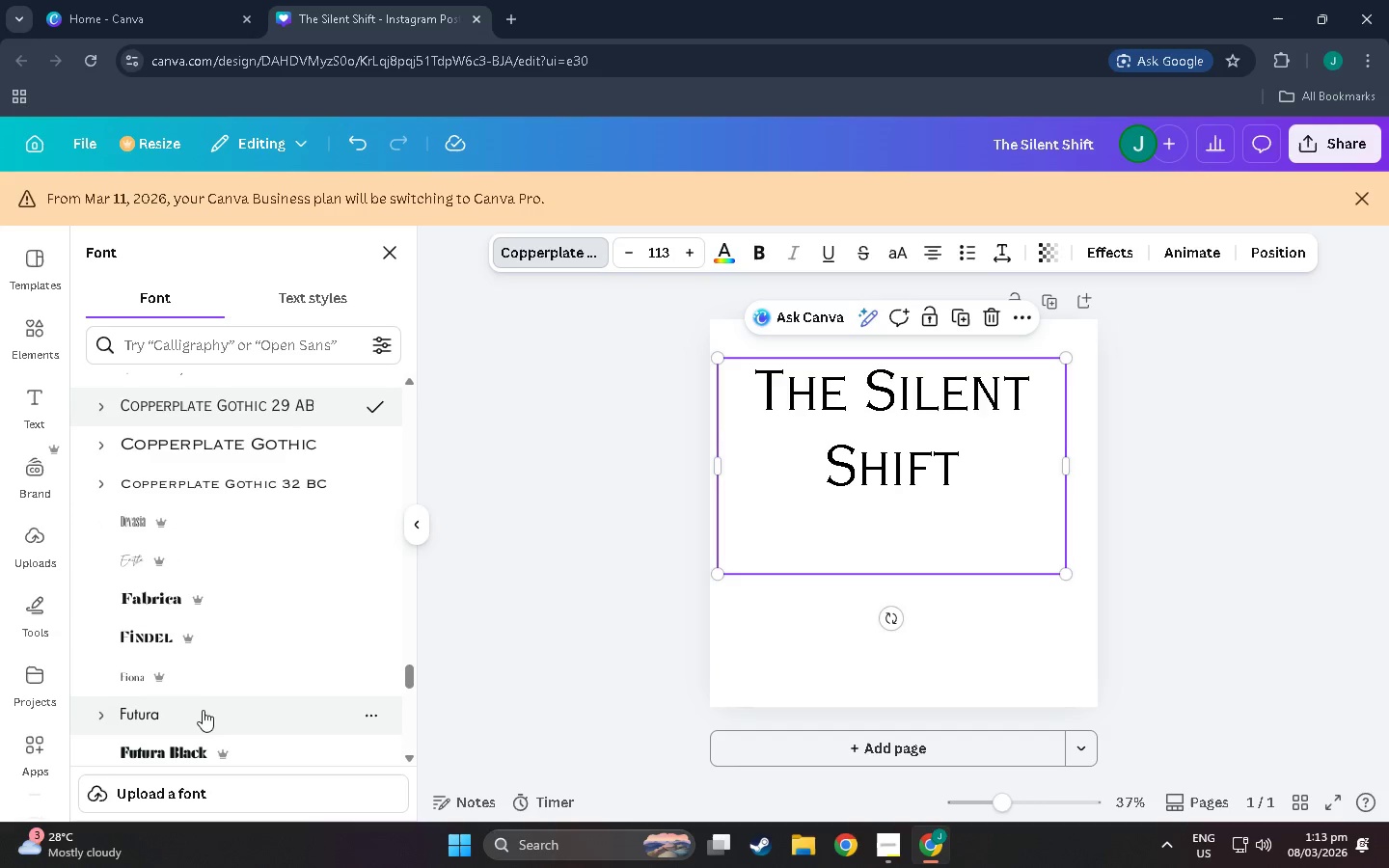 
left_click([202, 716])
 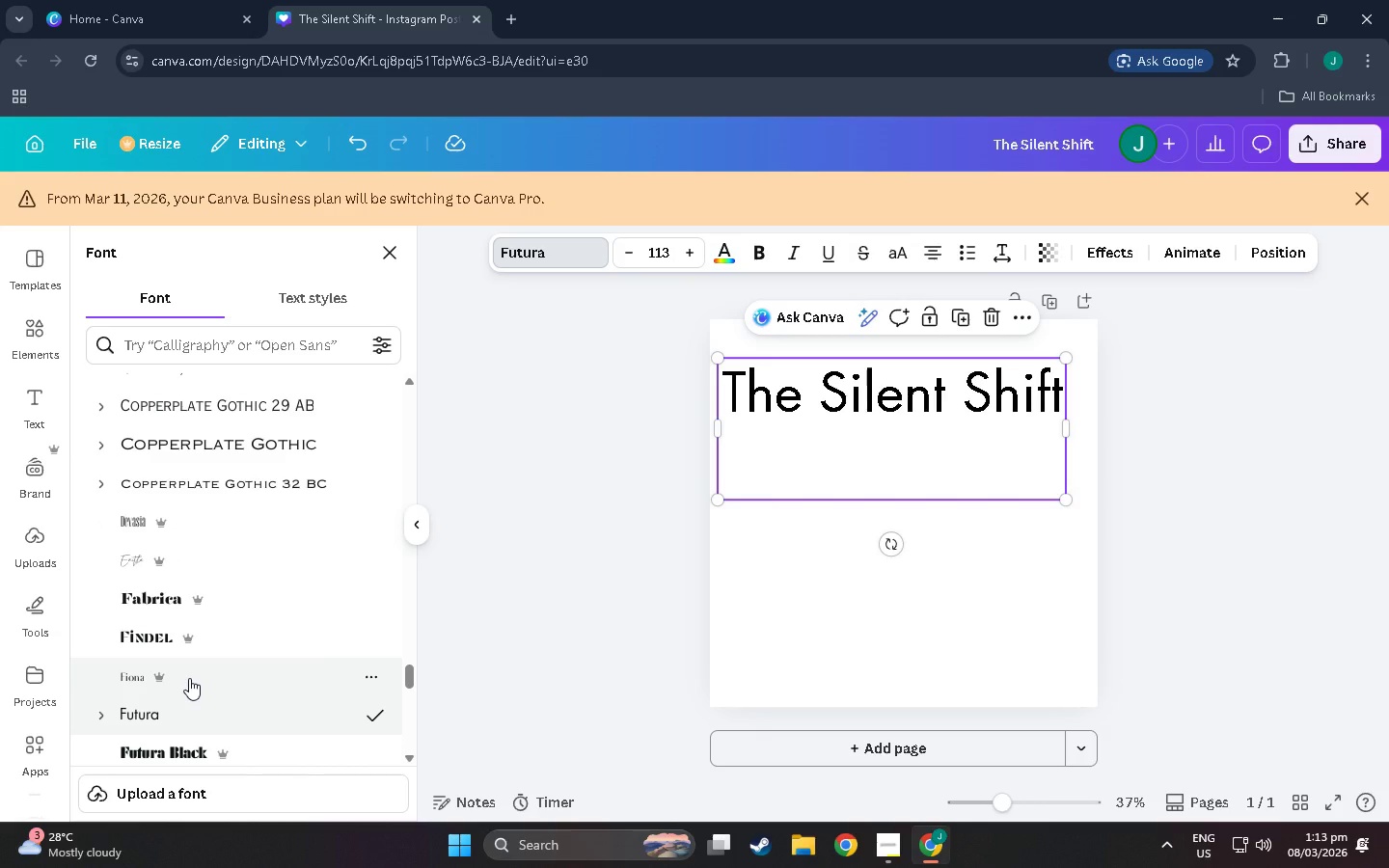 
scroll: coordinate [189, 678], scroll_direction: down, amount: 5.0
 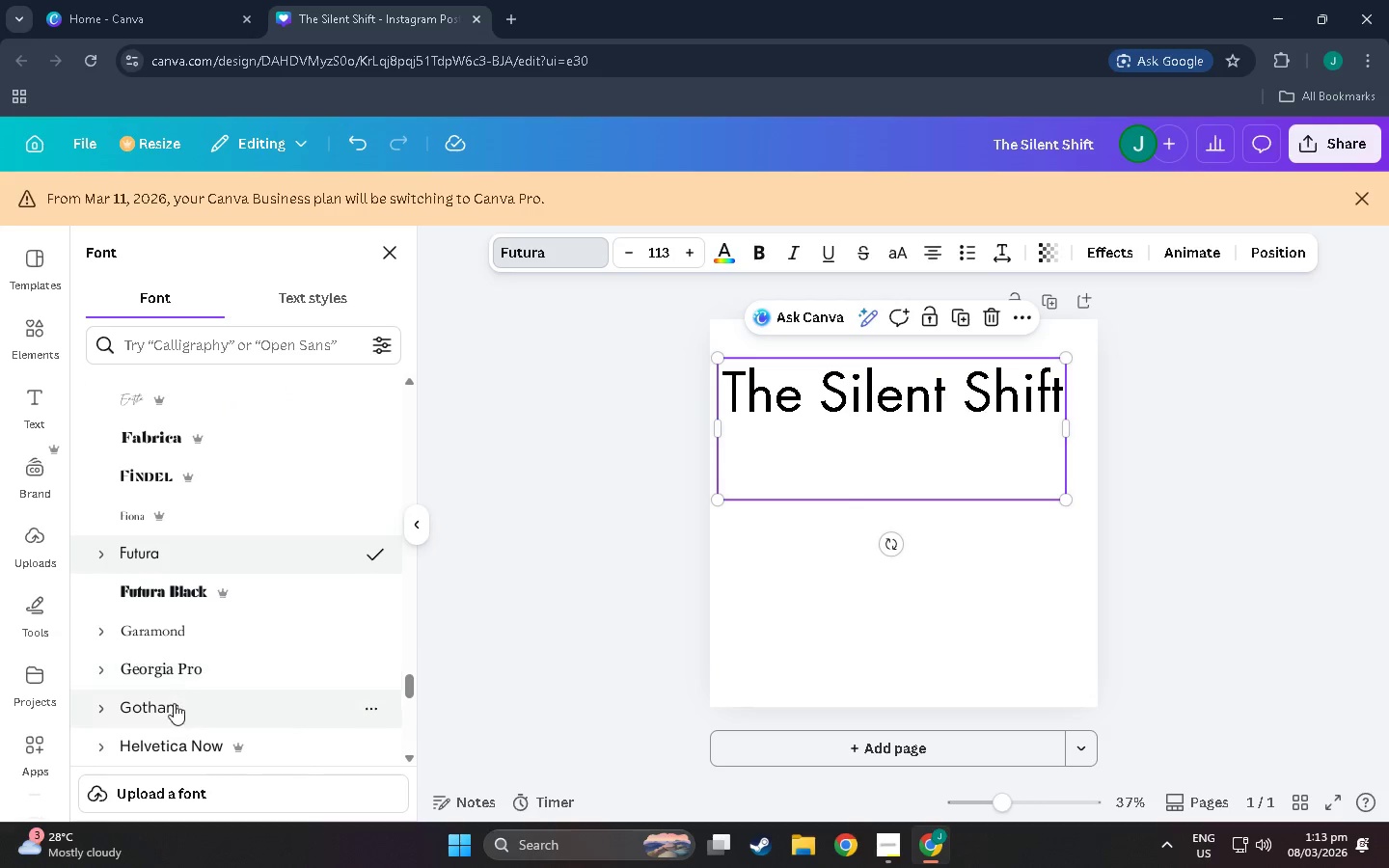 
scroll: coordinate [168, 696], scroll_direction: down, amount: 4.0
 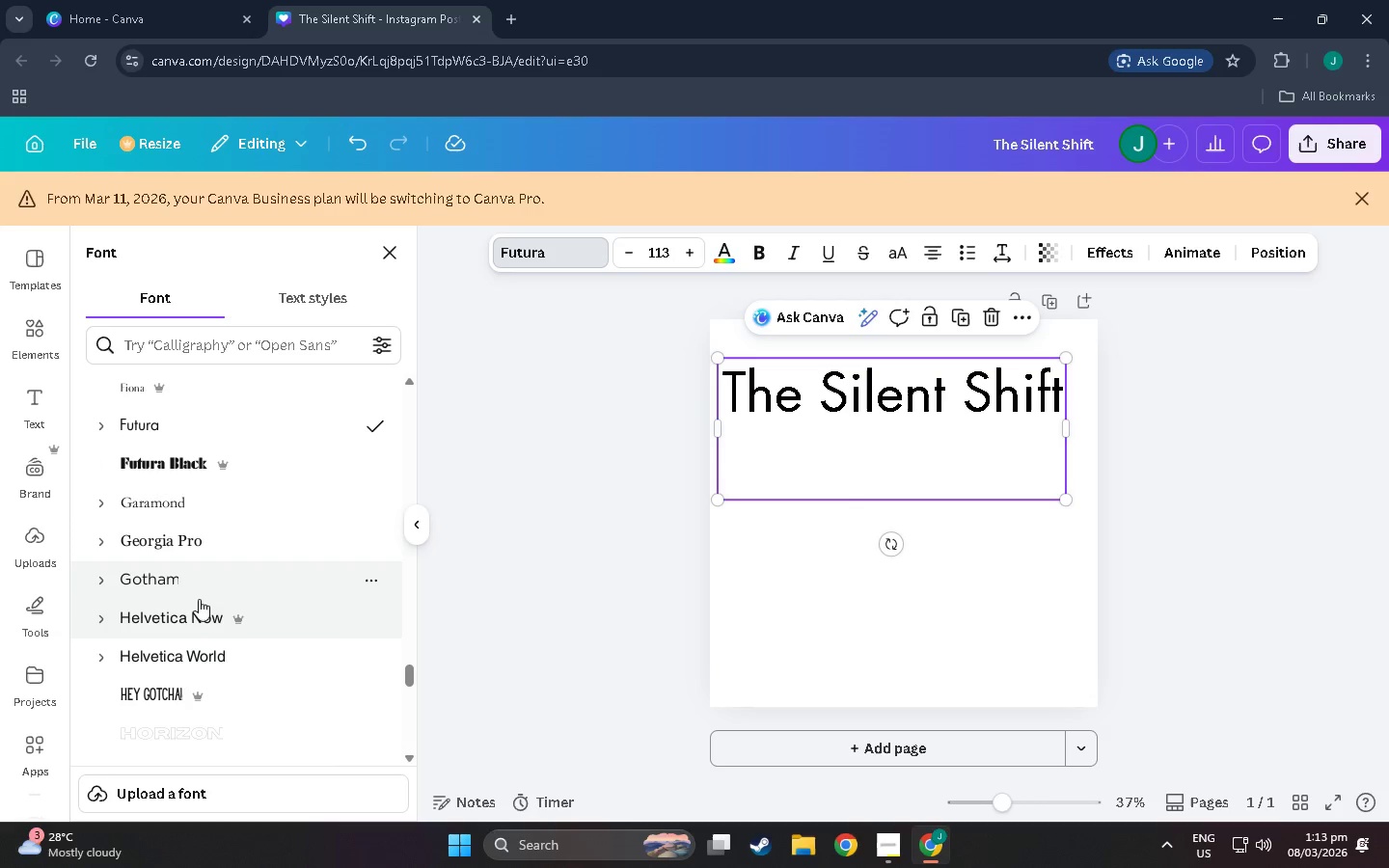 
left_click([199, 583])
 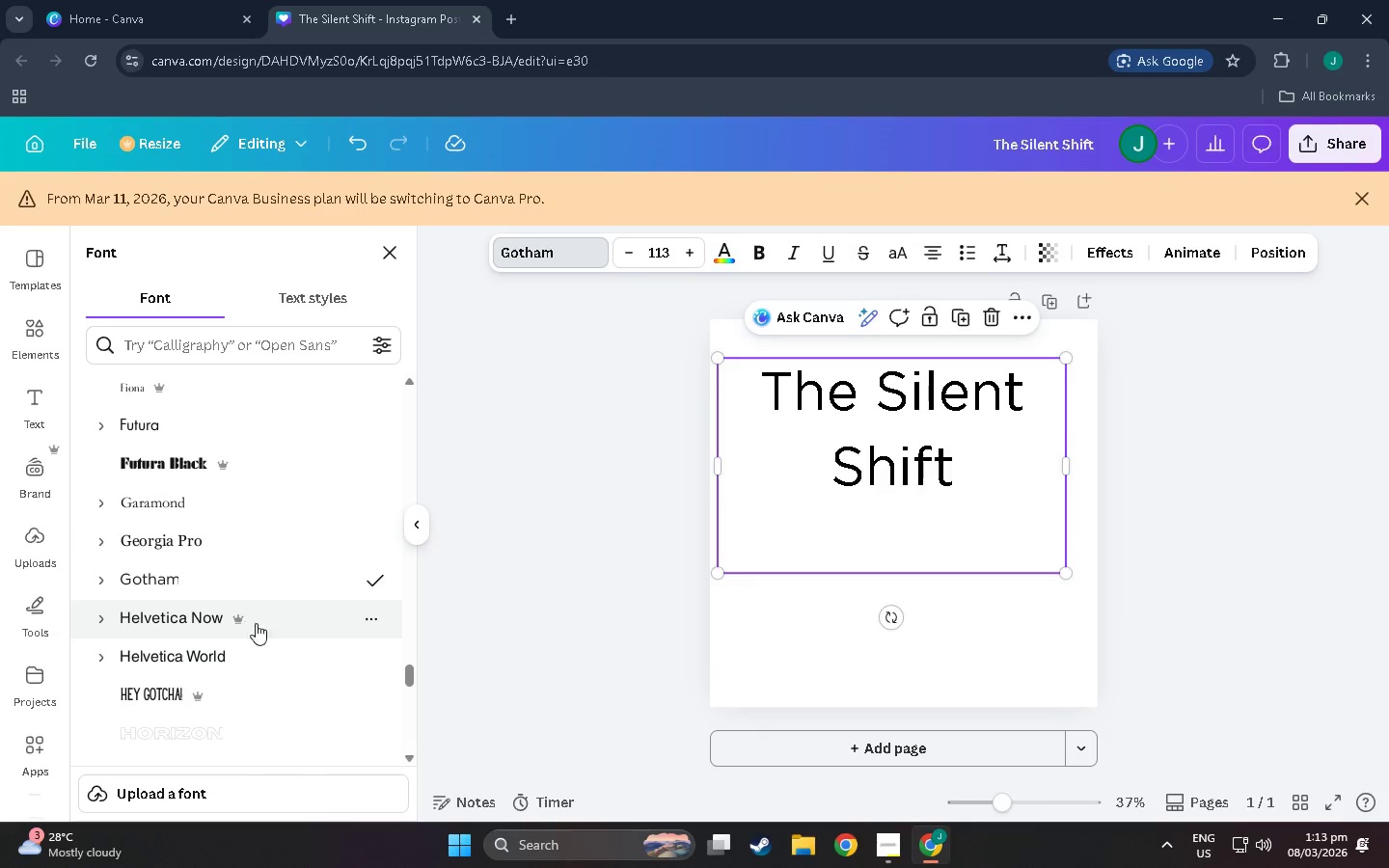 
scroll: coordinate [270, 585], scroll_direction: down, amount: 2.0
 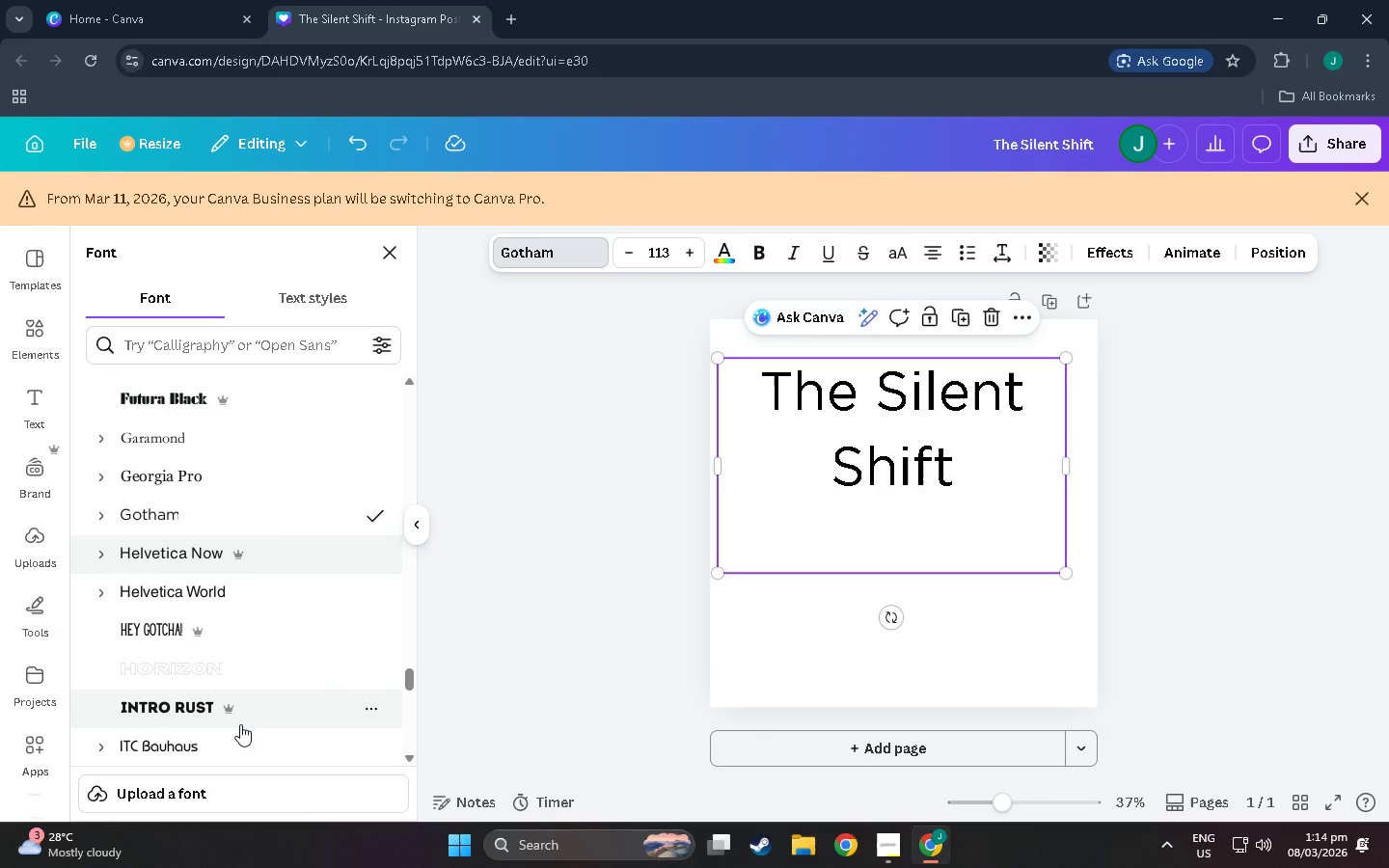 
left_click([217, 677])
 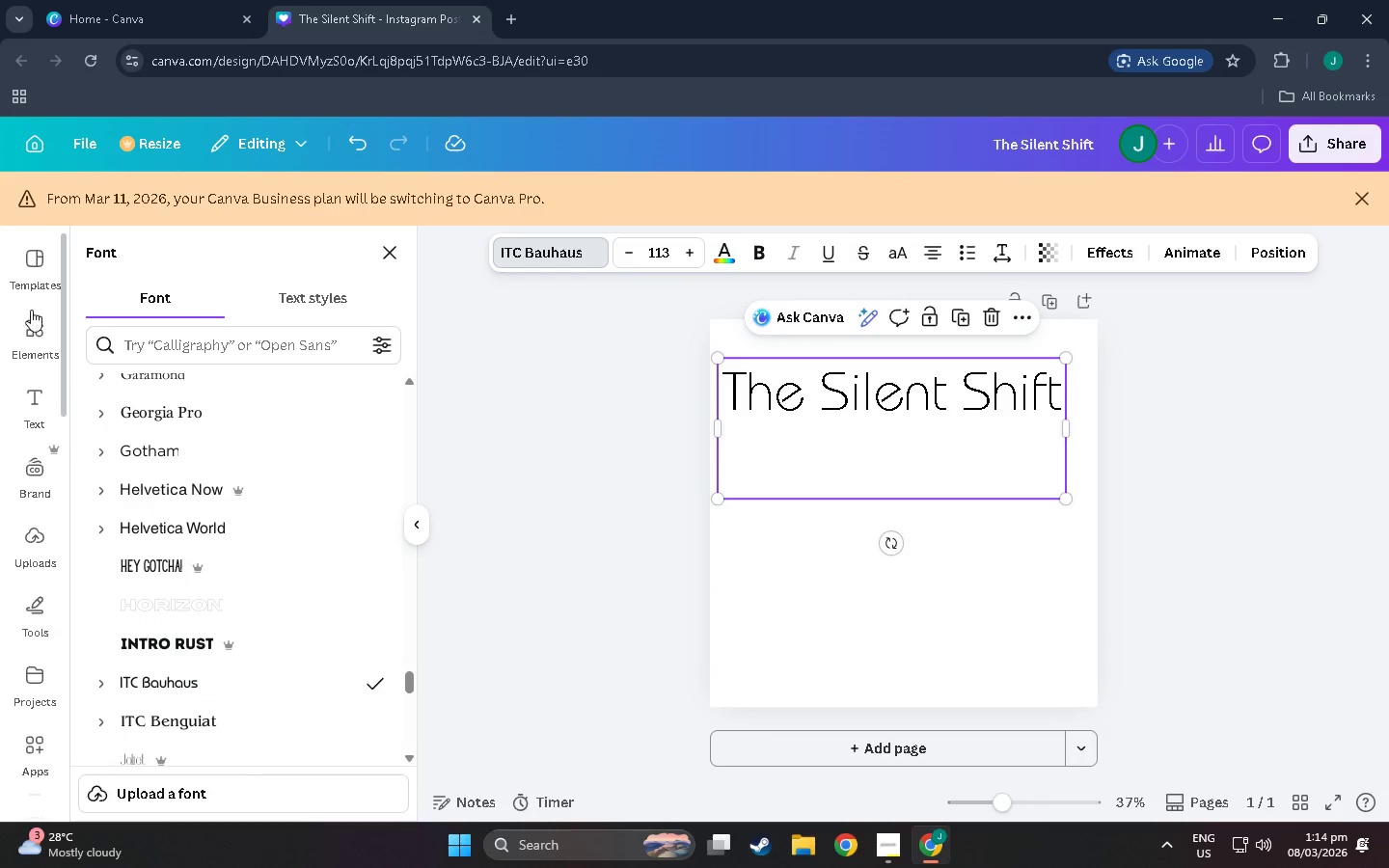 
scroll: coordinate [193, 508], scroll_direction: down, amount: 4.0
 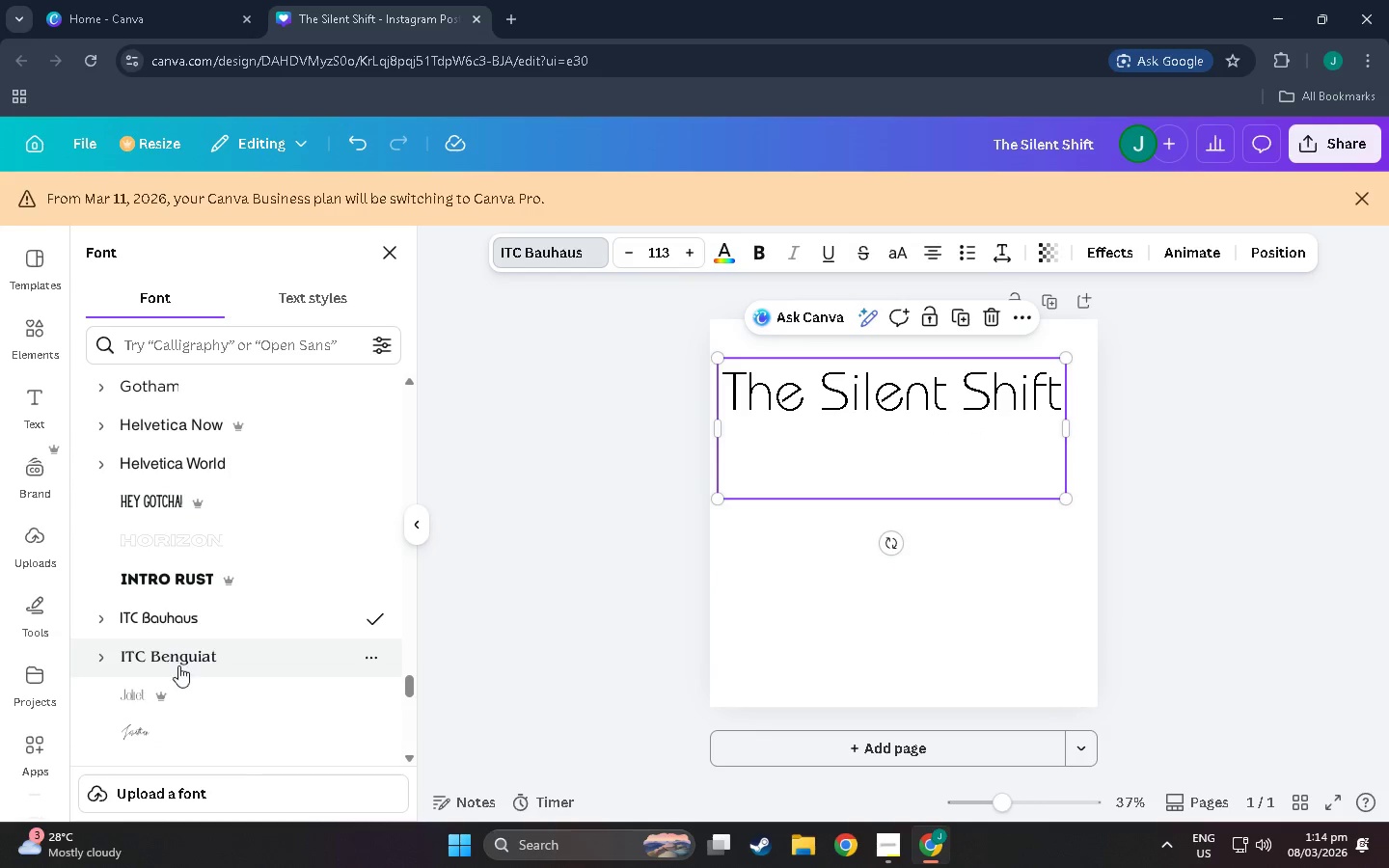 
left_click([178, 665])
 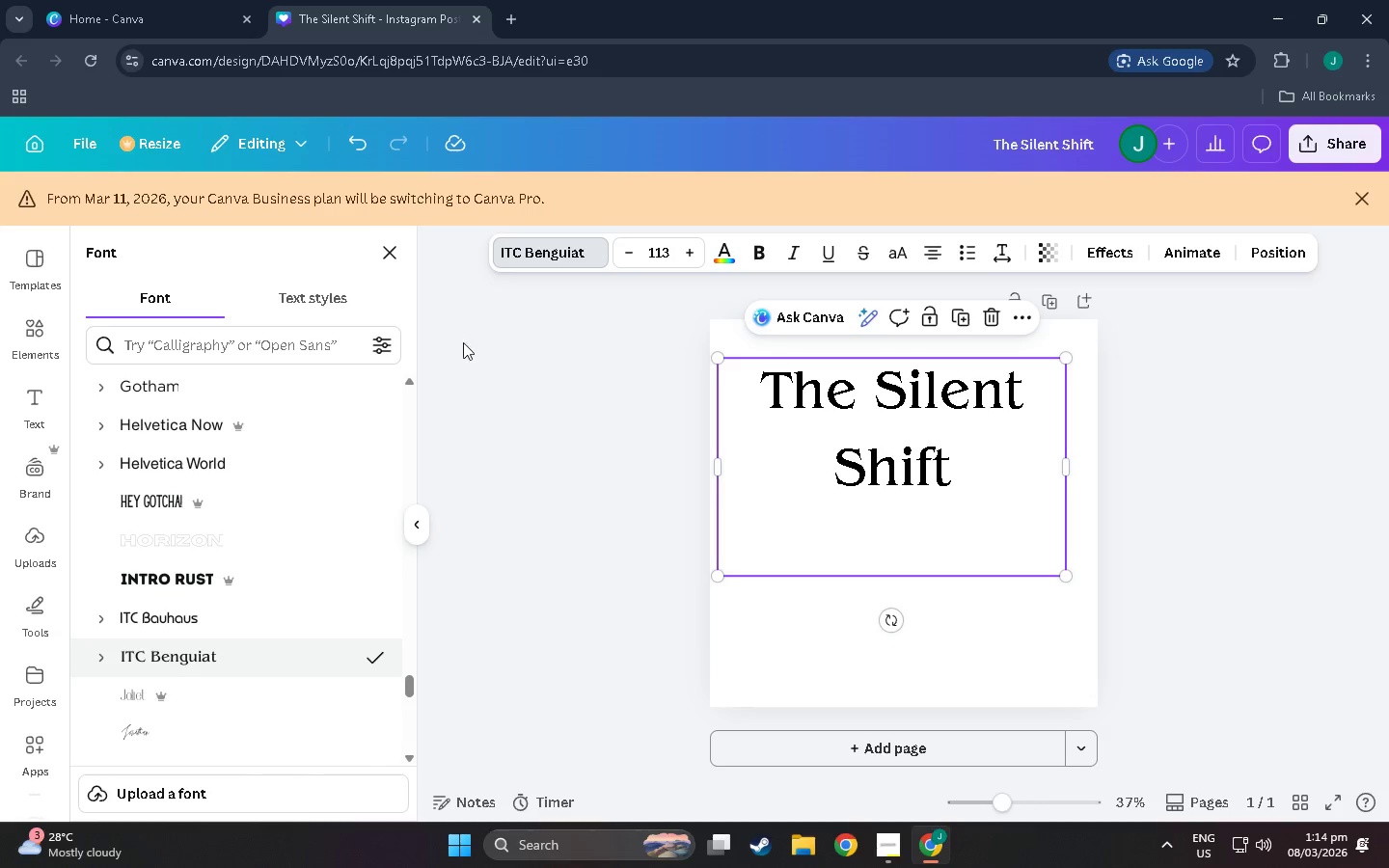 
left_click([395, 239])
 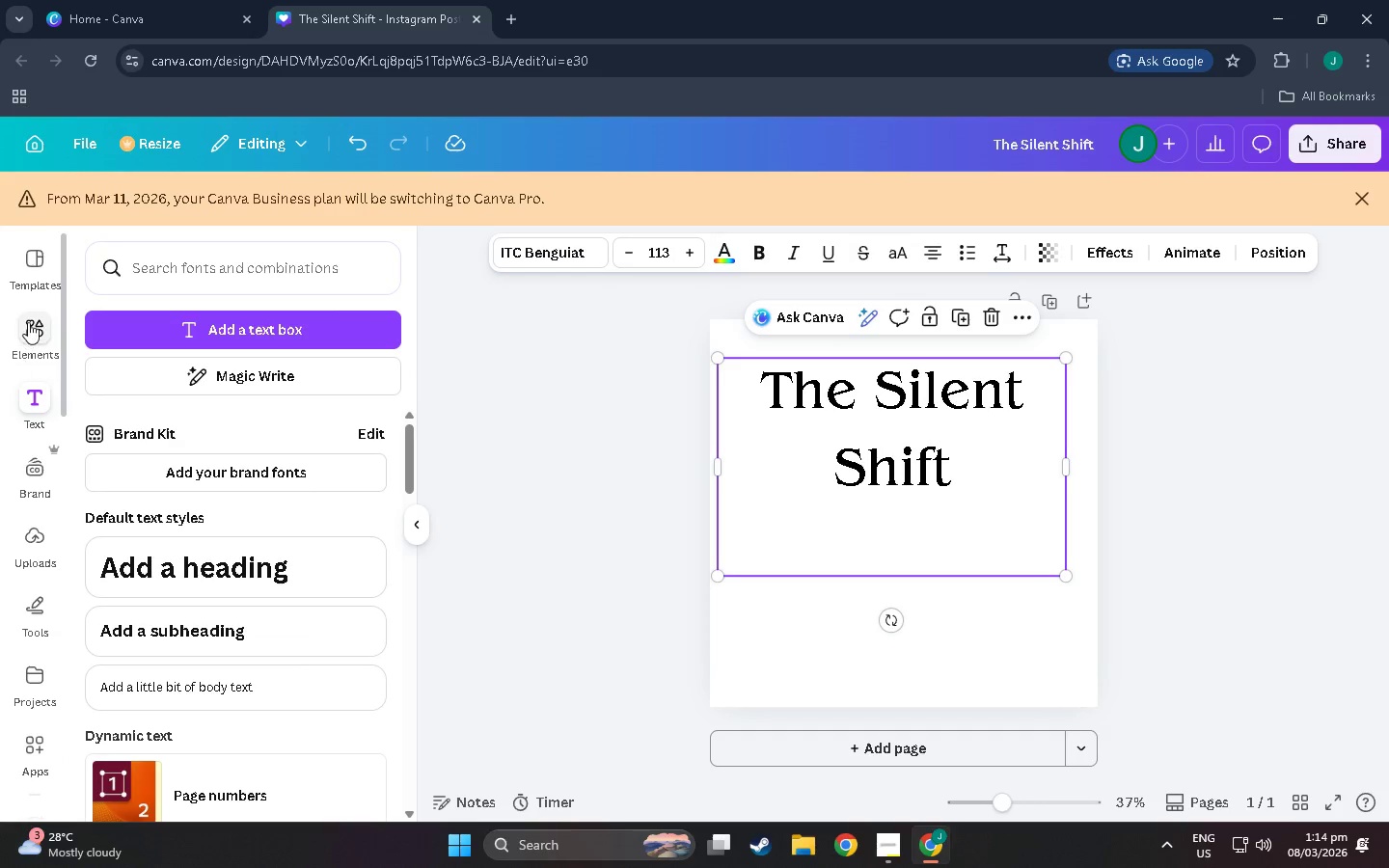 
left_click([28, 321])
 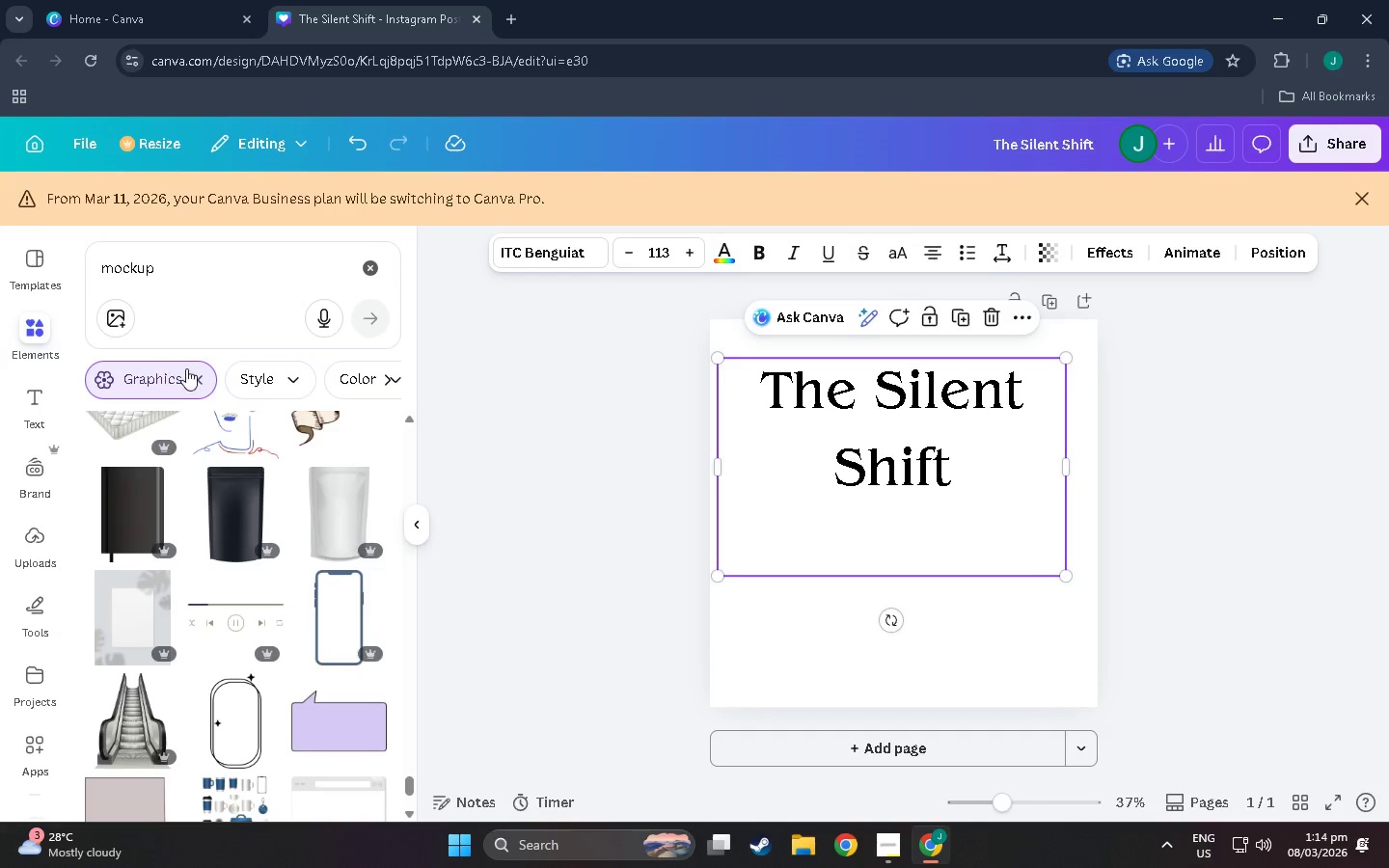 
left_click([199, 371])
 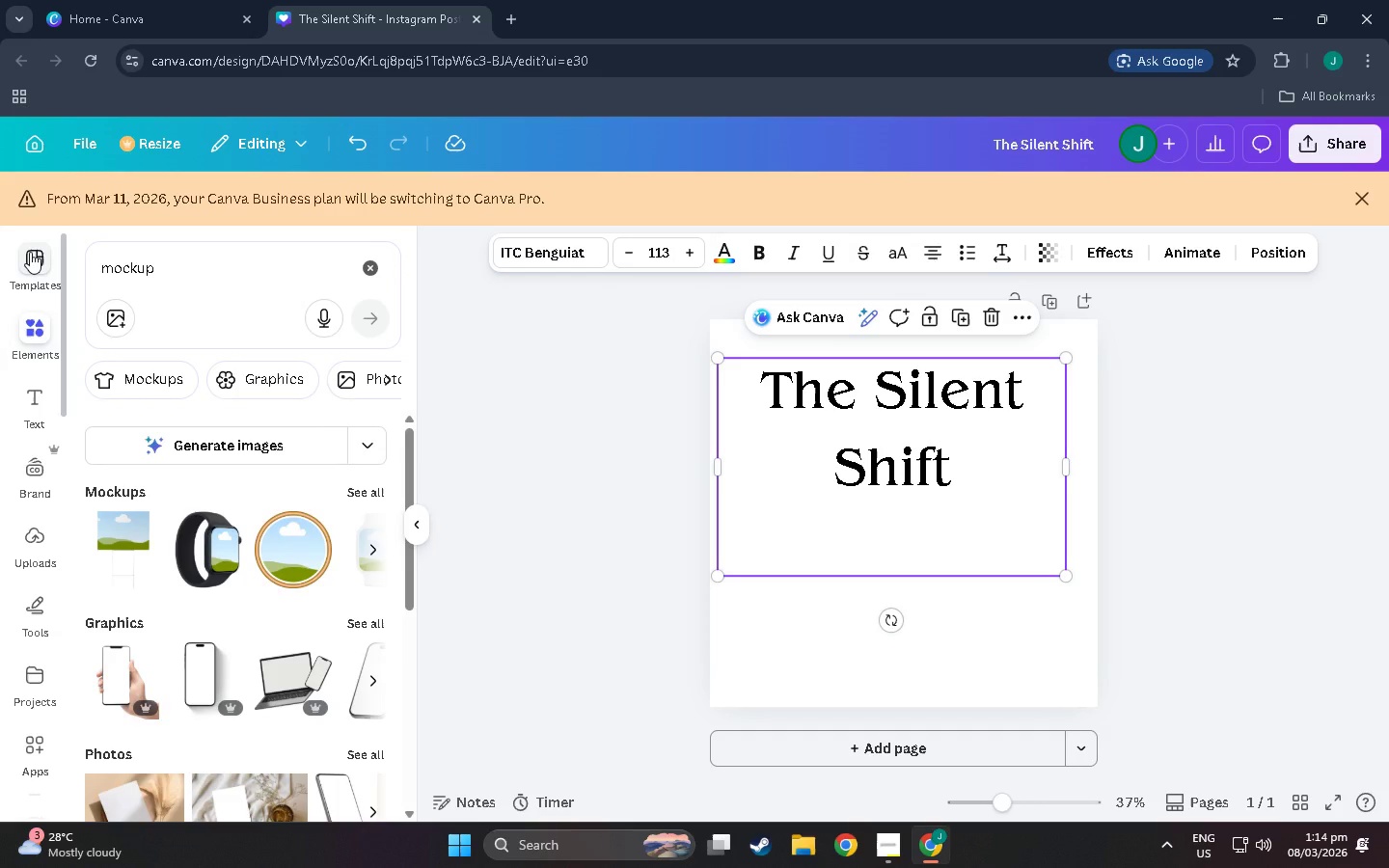 
left_click([30, 252])
 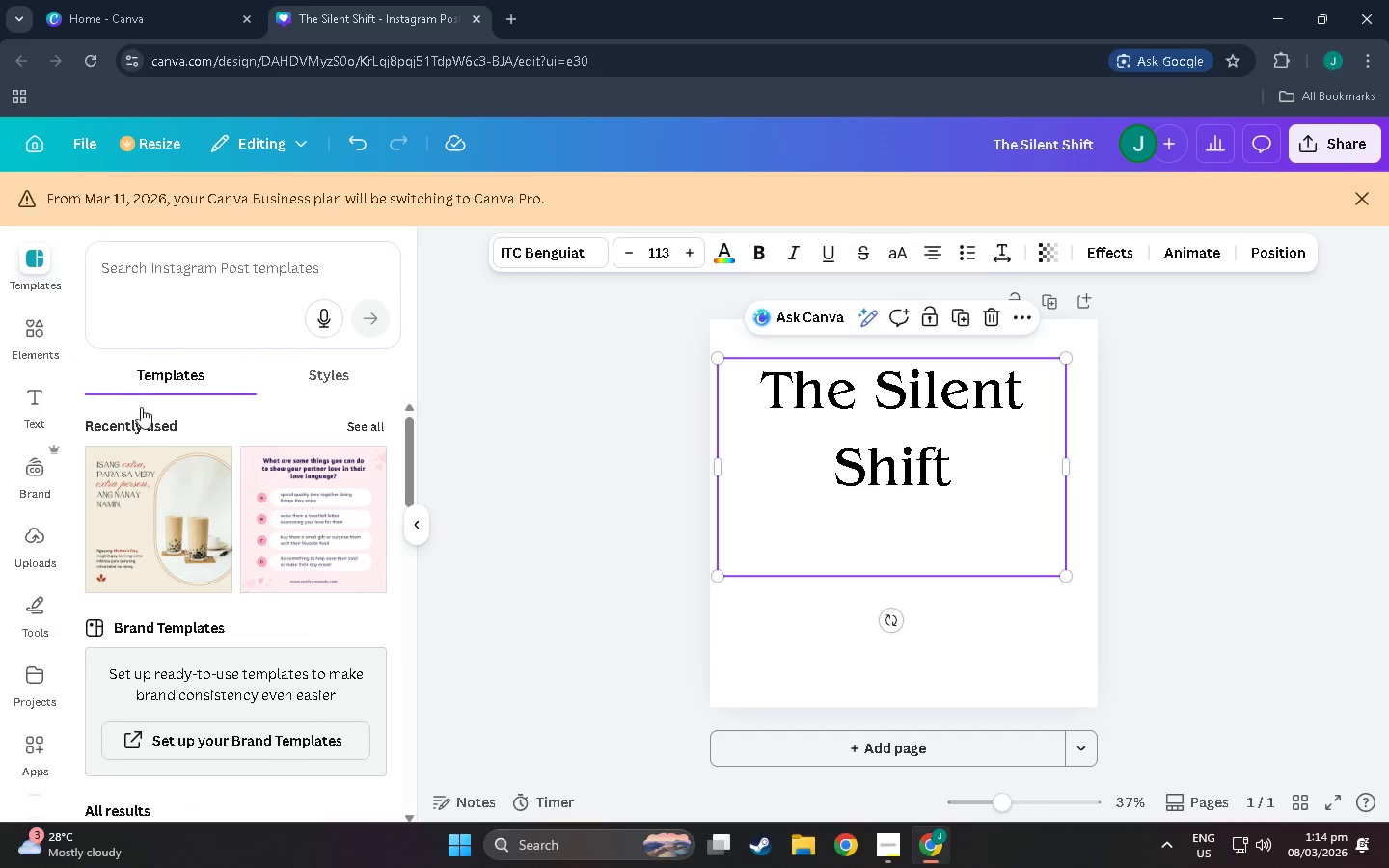 
scroll: coordinate [54, 389], scroll_direction: up, amount: 2.0
 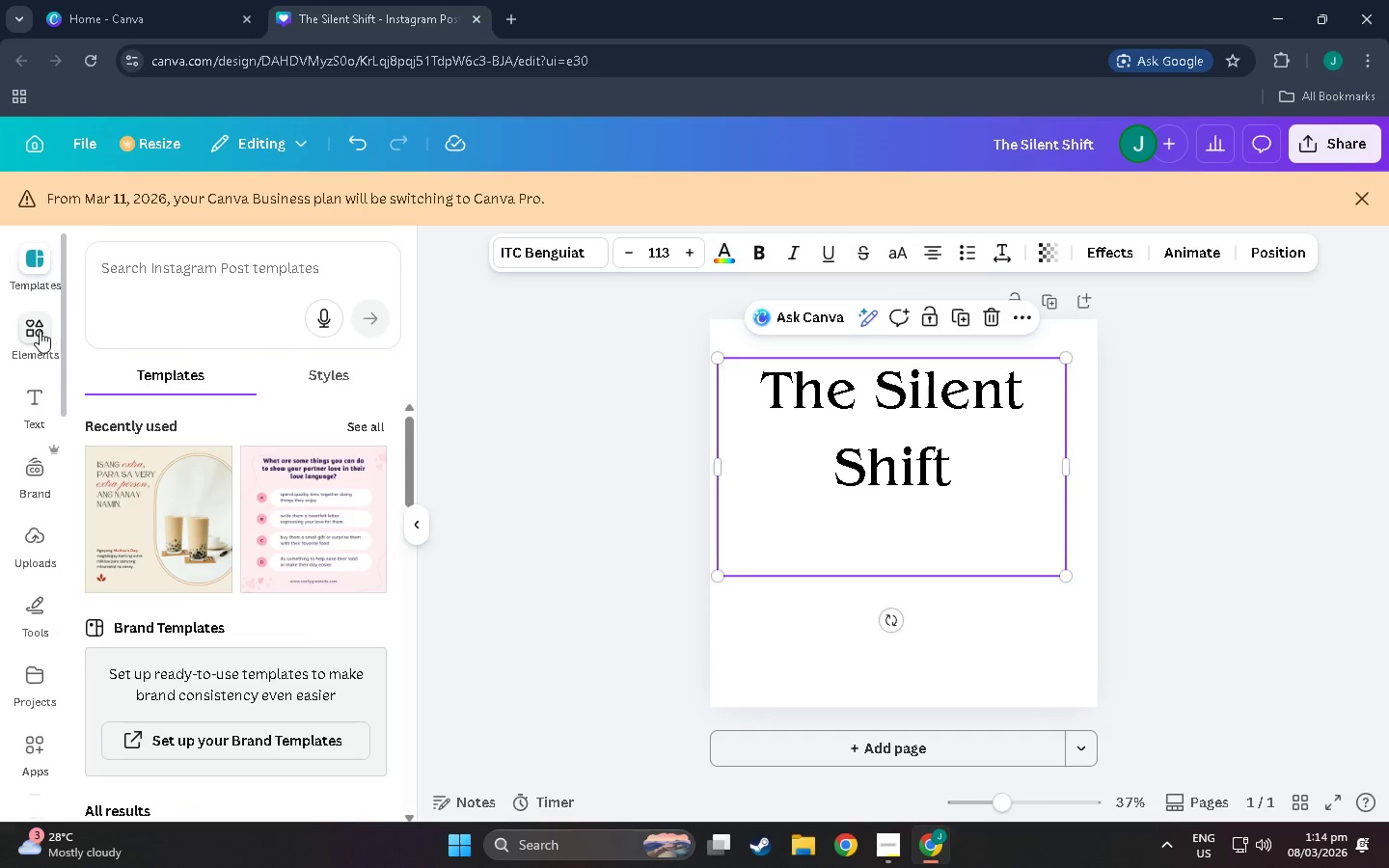 
left_click([40, 330])
 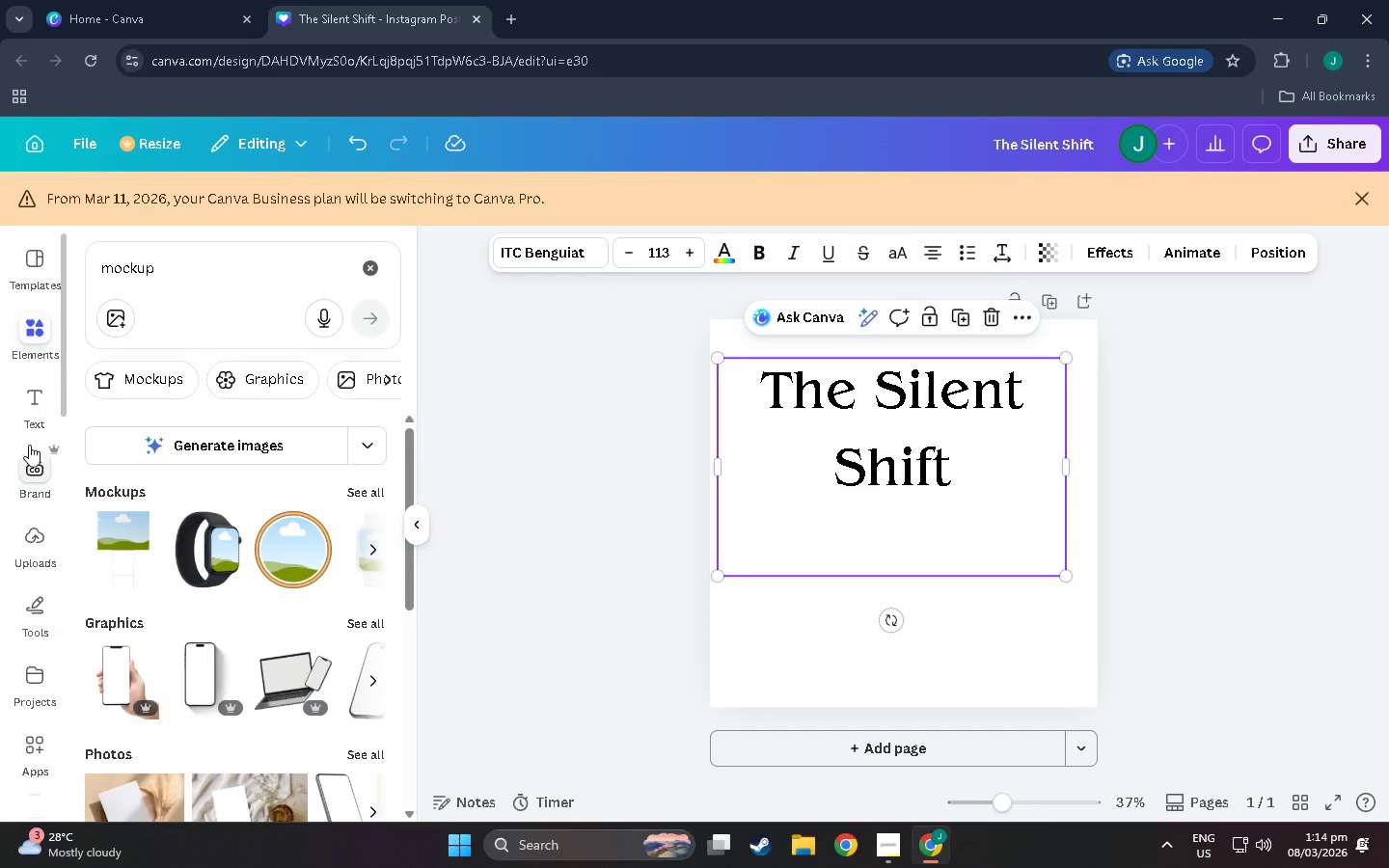 
left_click([48, 475])
 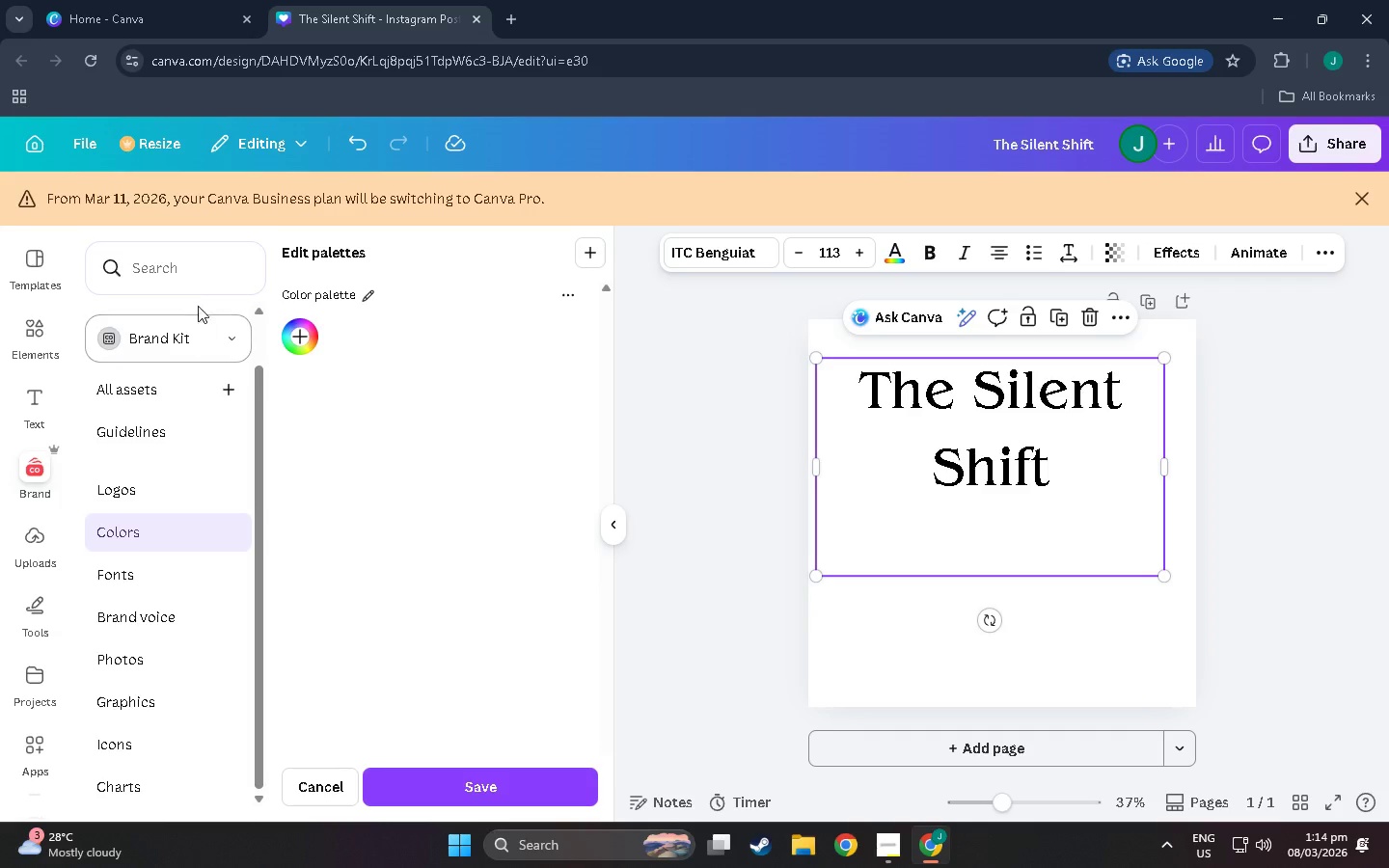 
left_click([131, 258])
 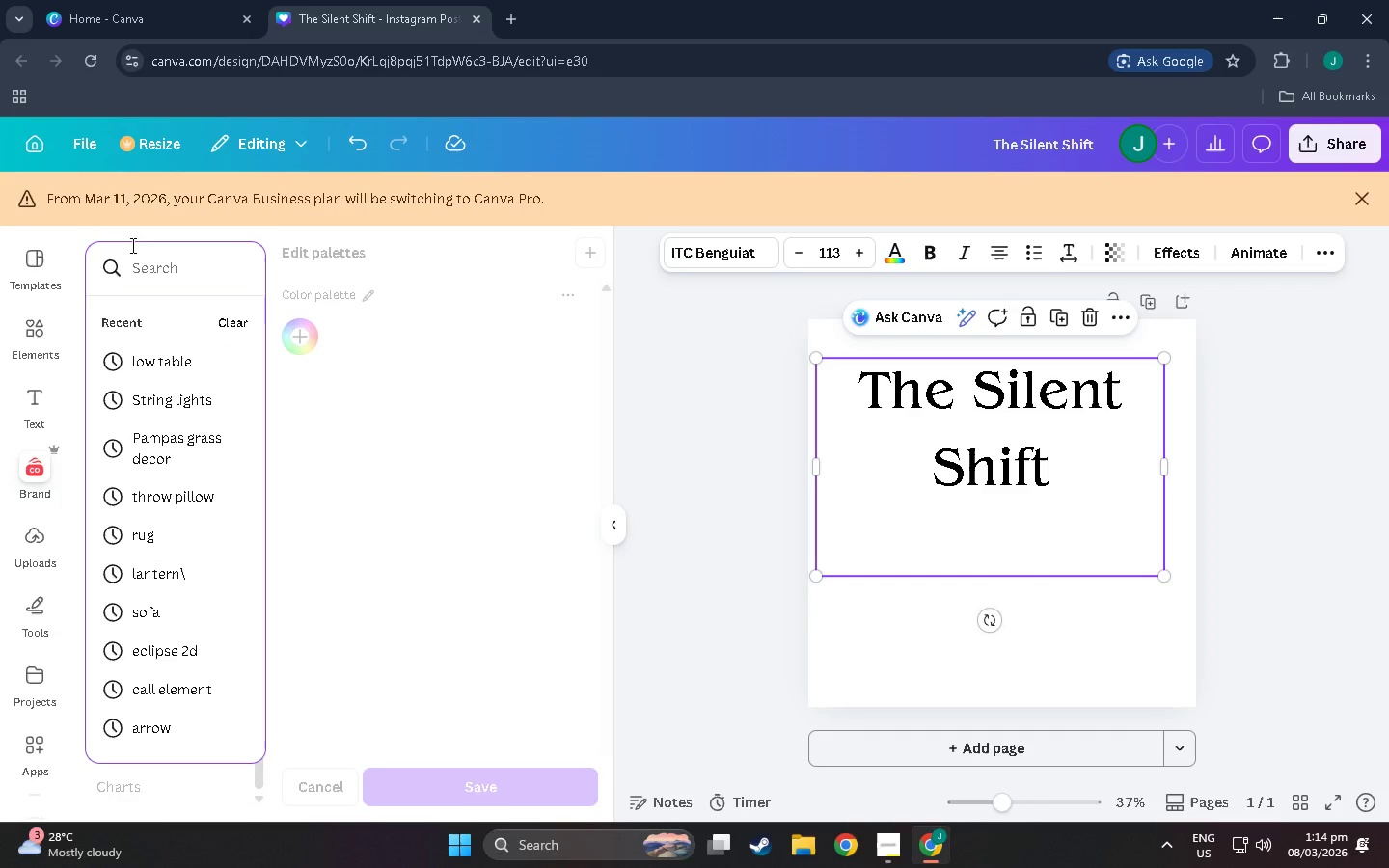 
type(xz)
 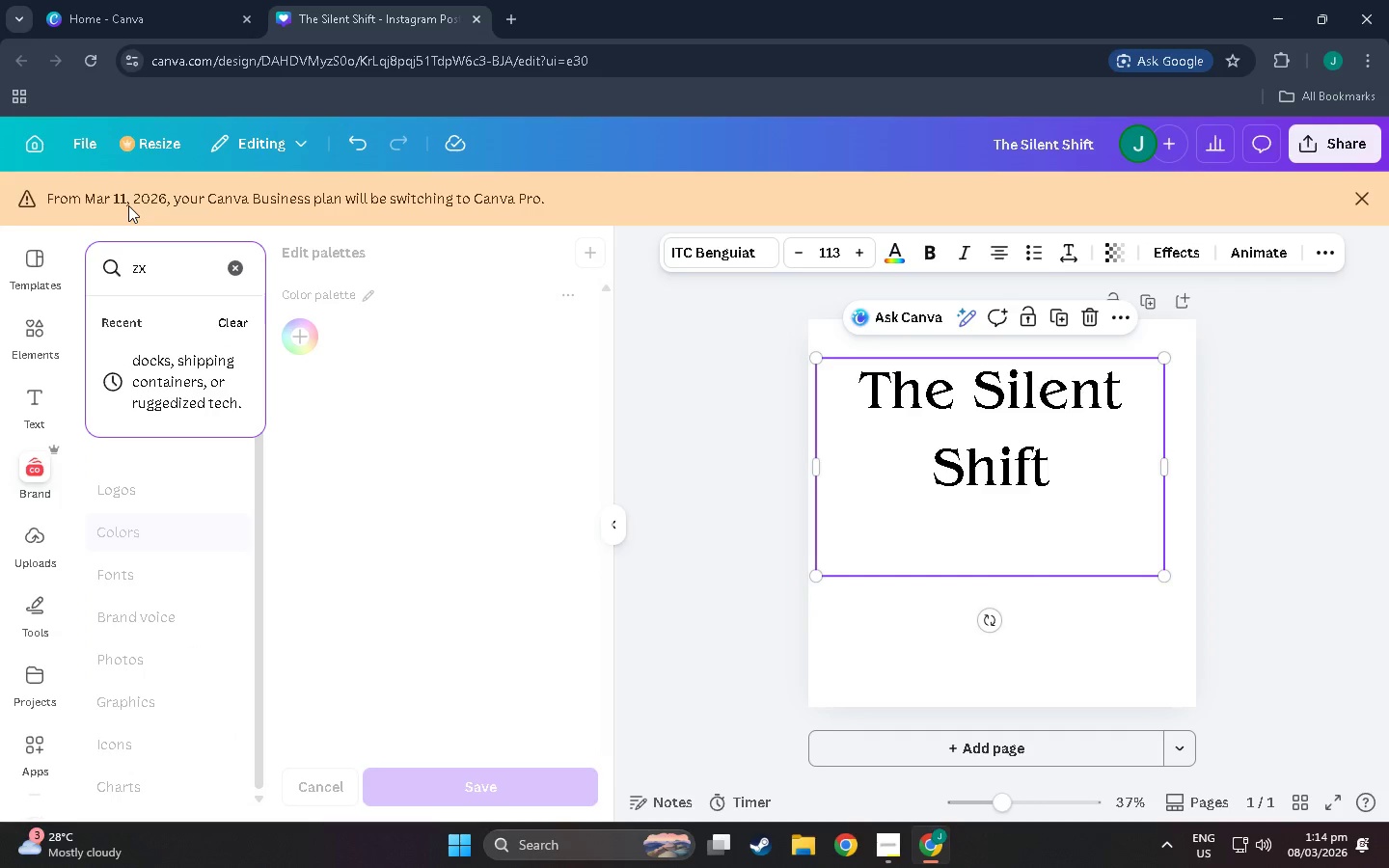 
key(Backspace)
 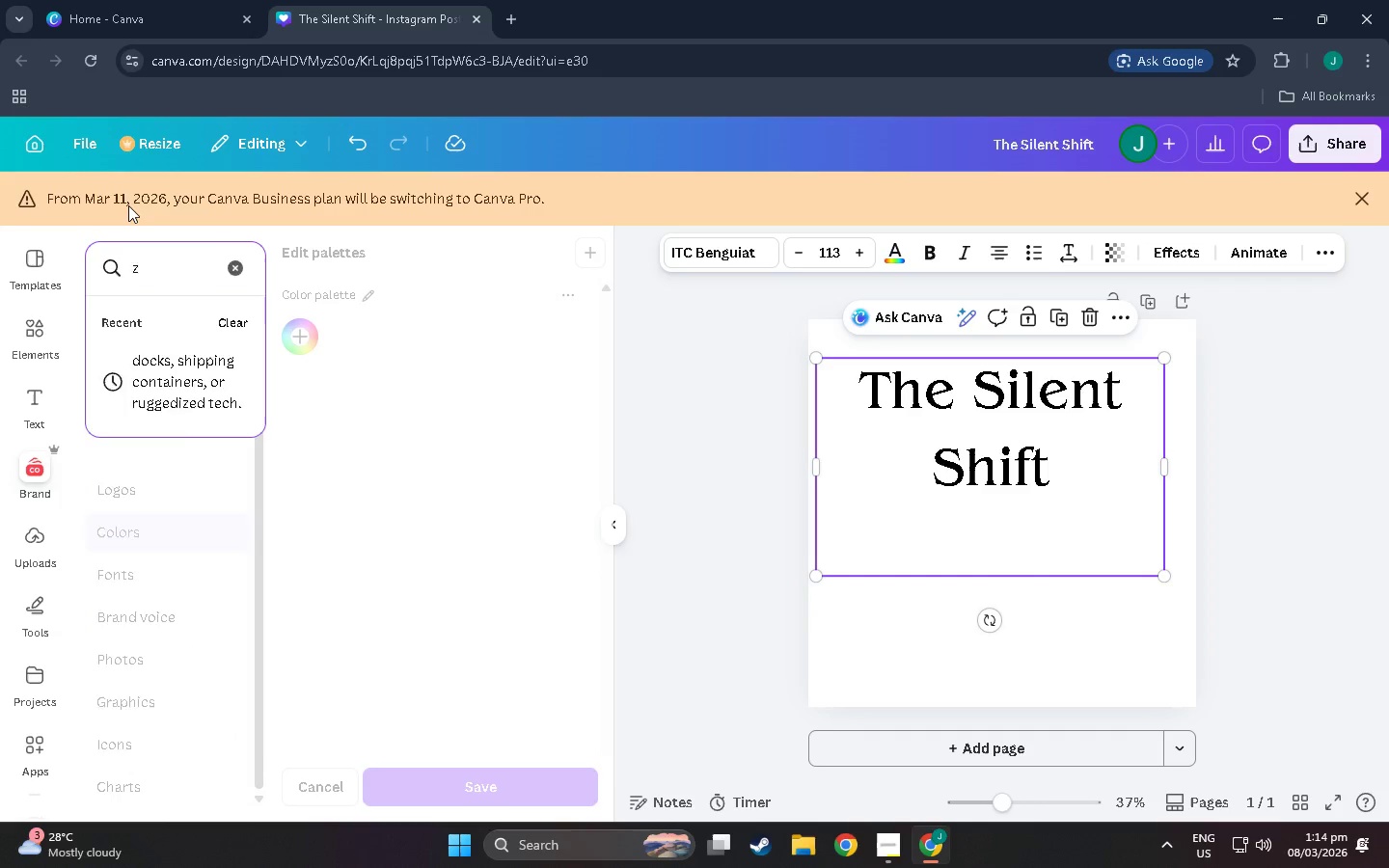 
key(Backspace)
 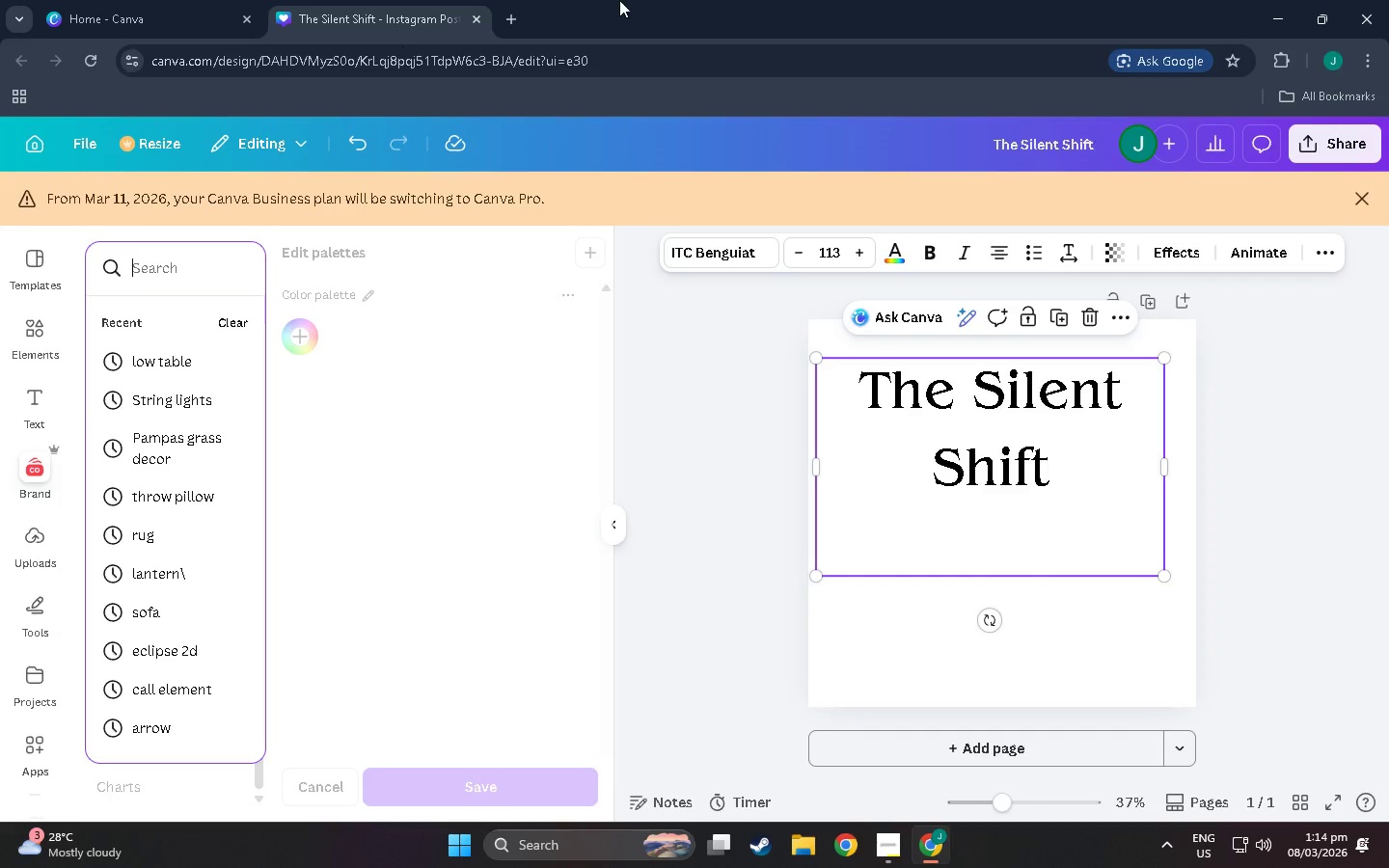 
left_click([507, 20])
 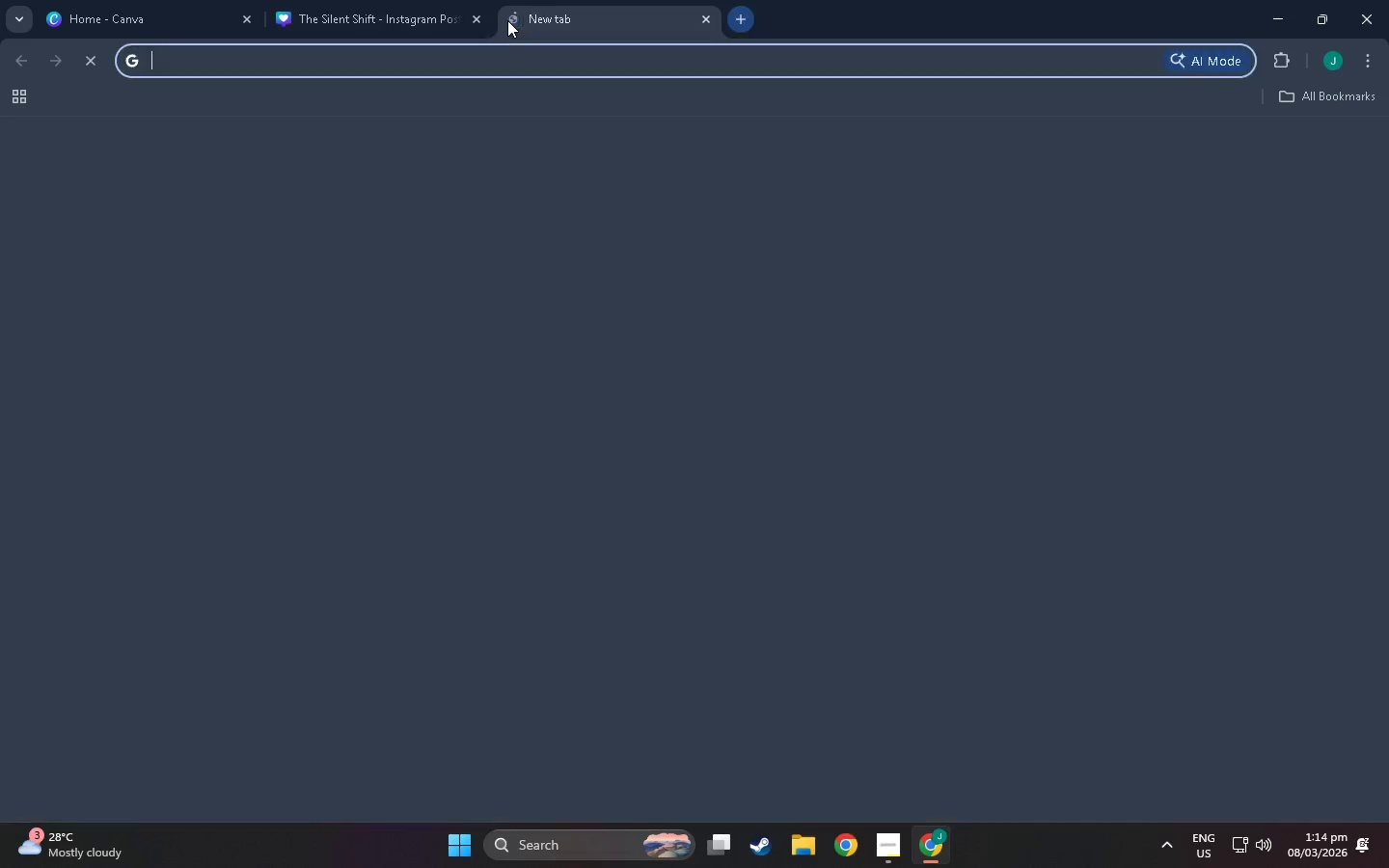 
type(canva color swat)
 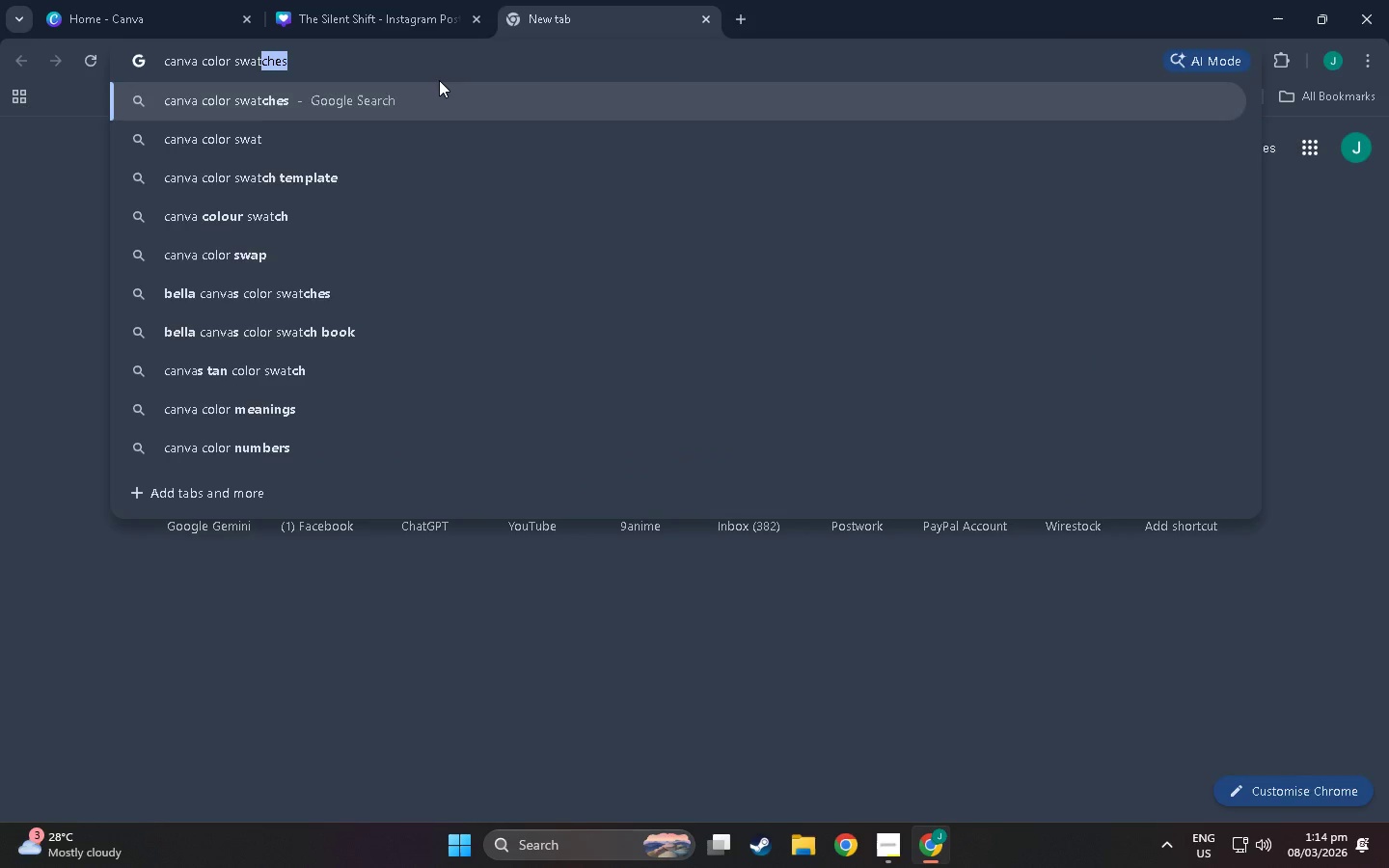 
key(Enter)
 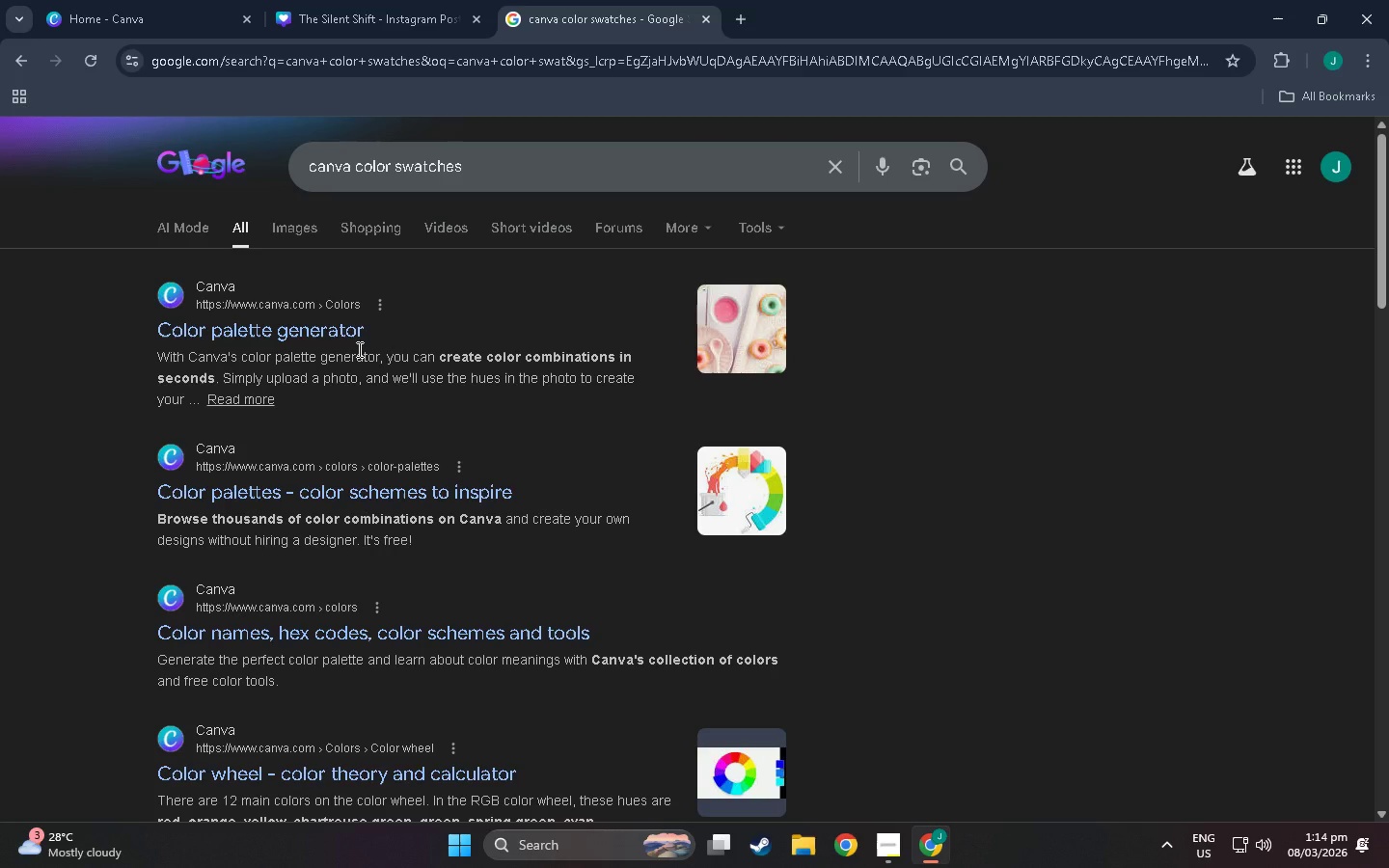 
wait(6.89)
 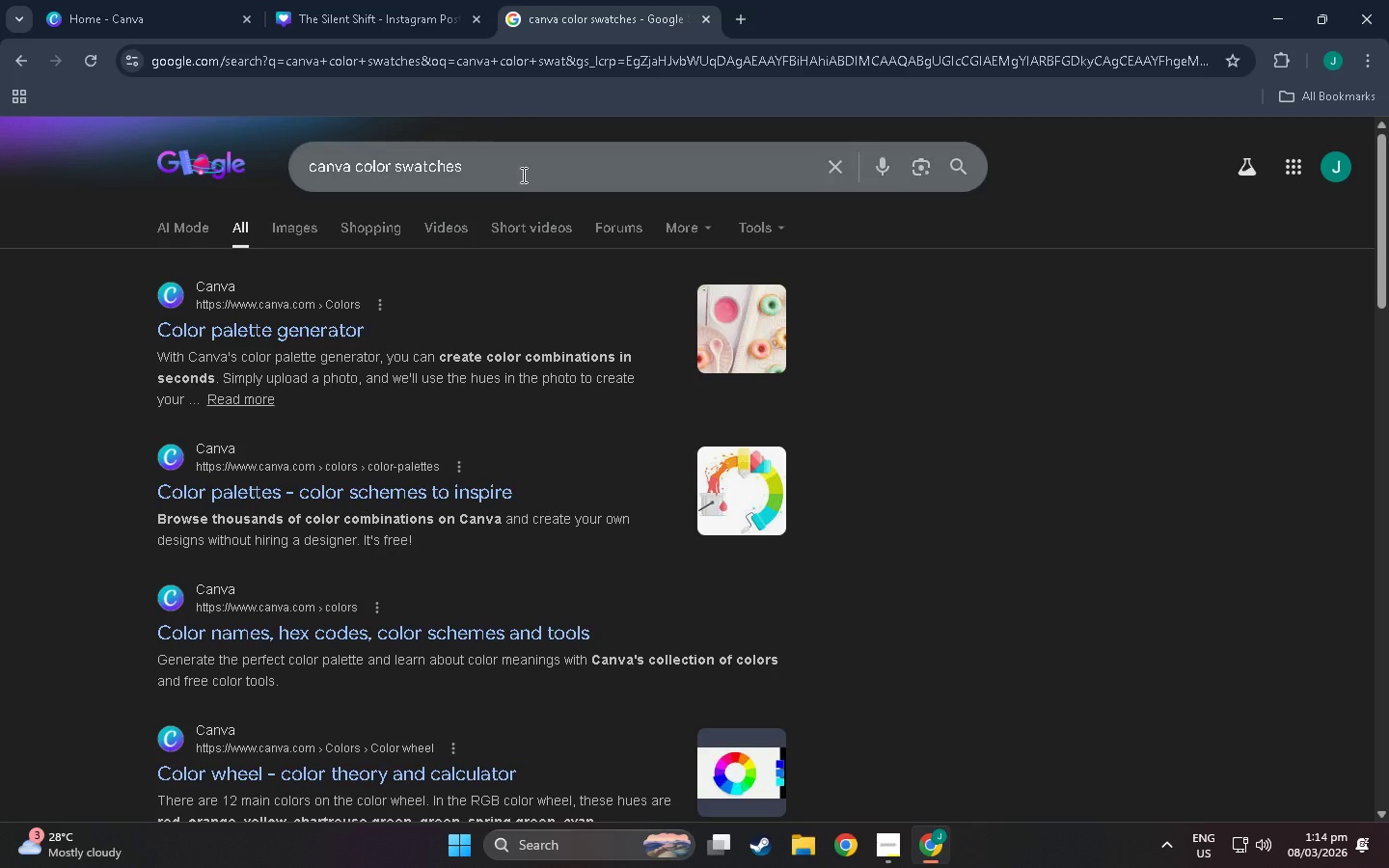 
scroll: coordinate [330, 393], scroll_direction: down, amount: 45.0
 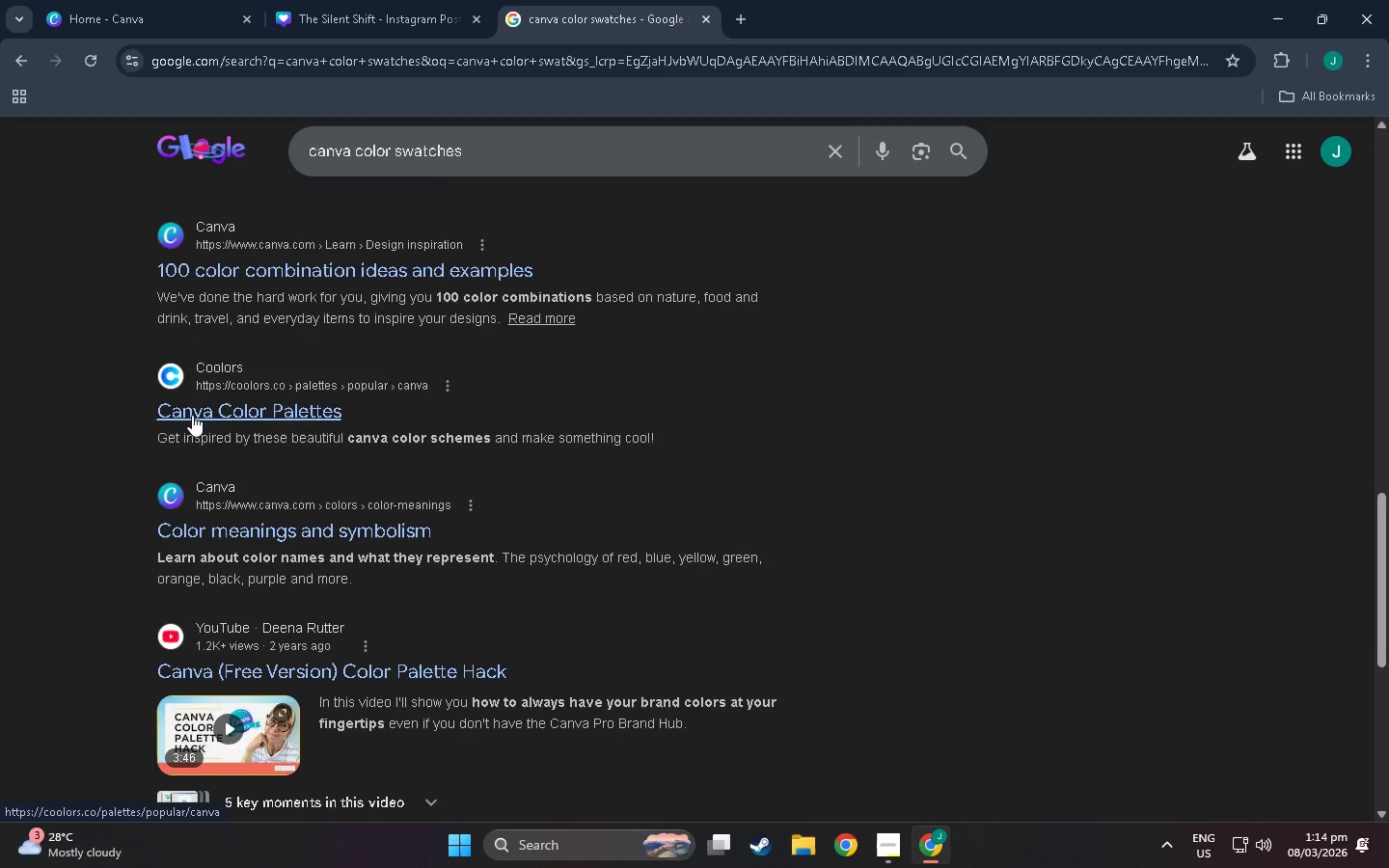 
scroll: coordinate [192, 415], scroll_direction: down, amount: 3.0